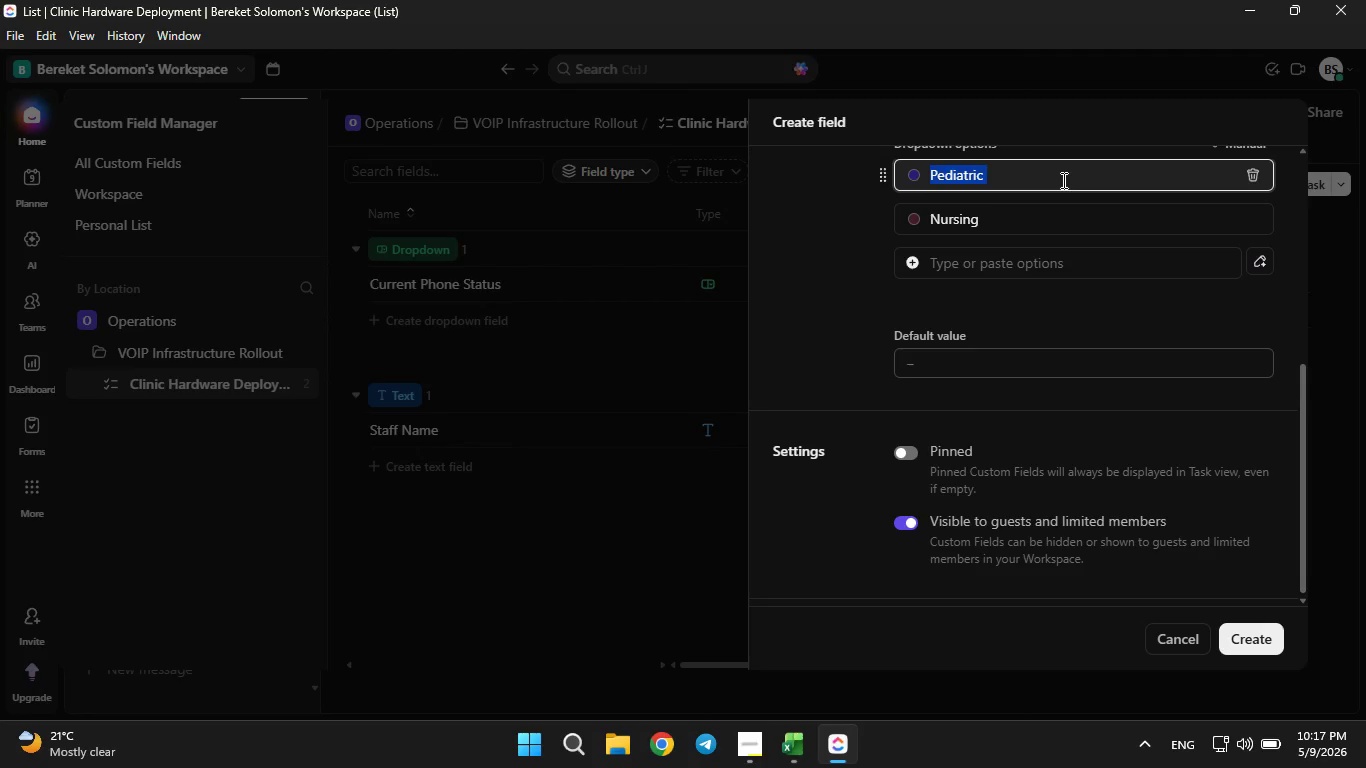 
key(ArrowRight)
 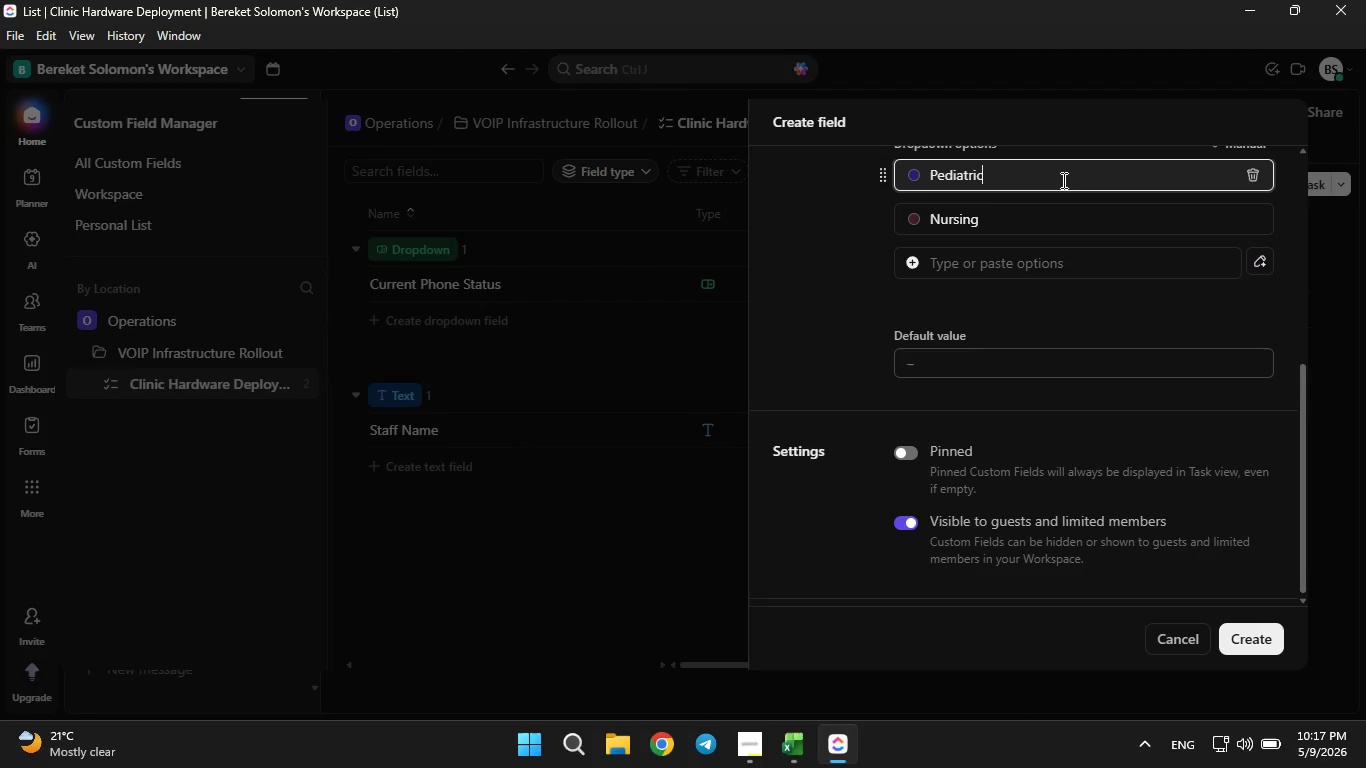 
key(ArrowLeft)
 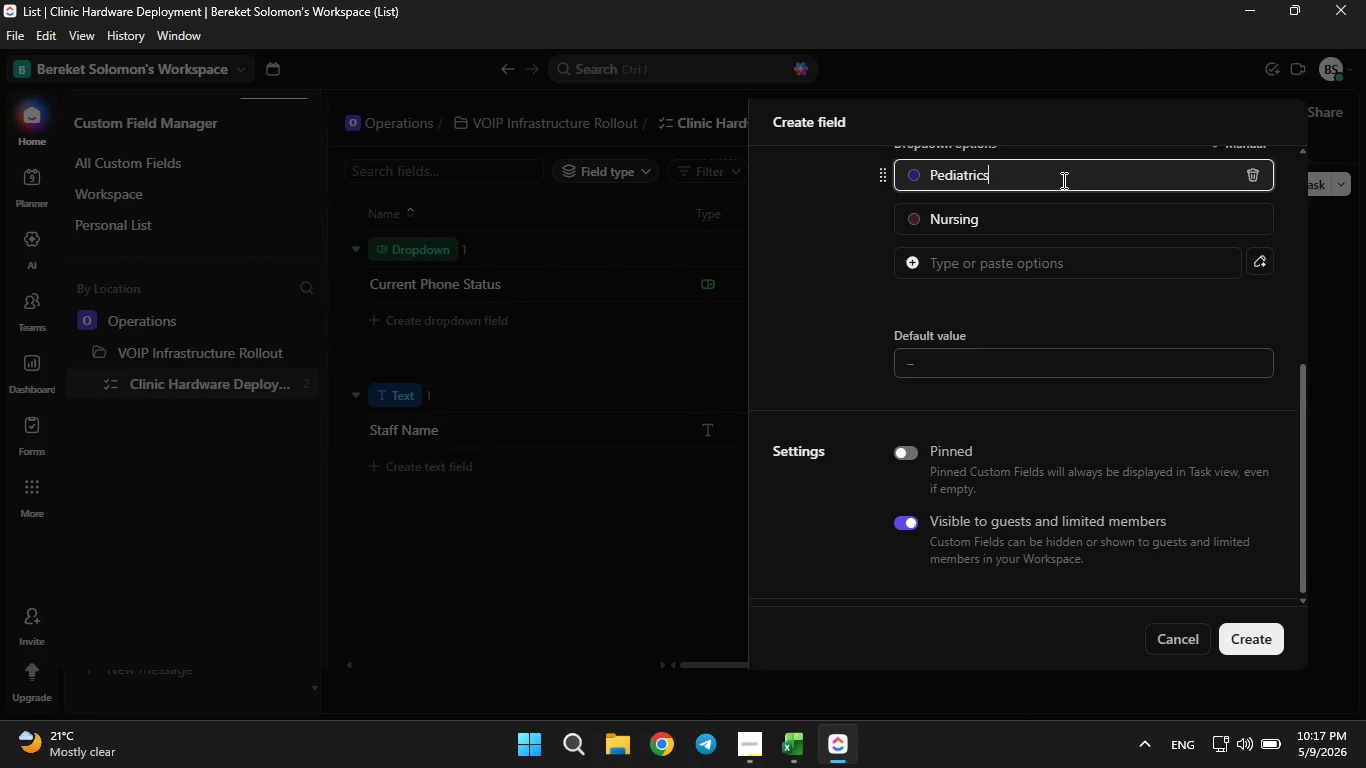 
key(S)
 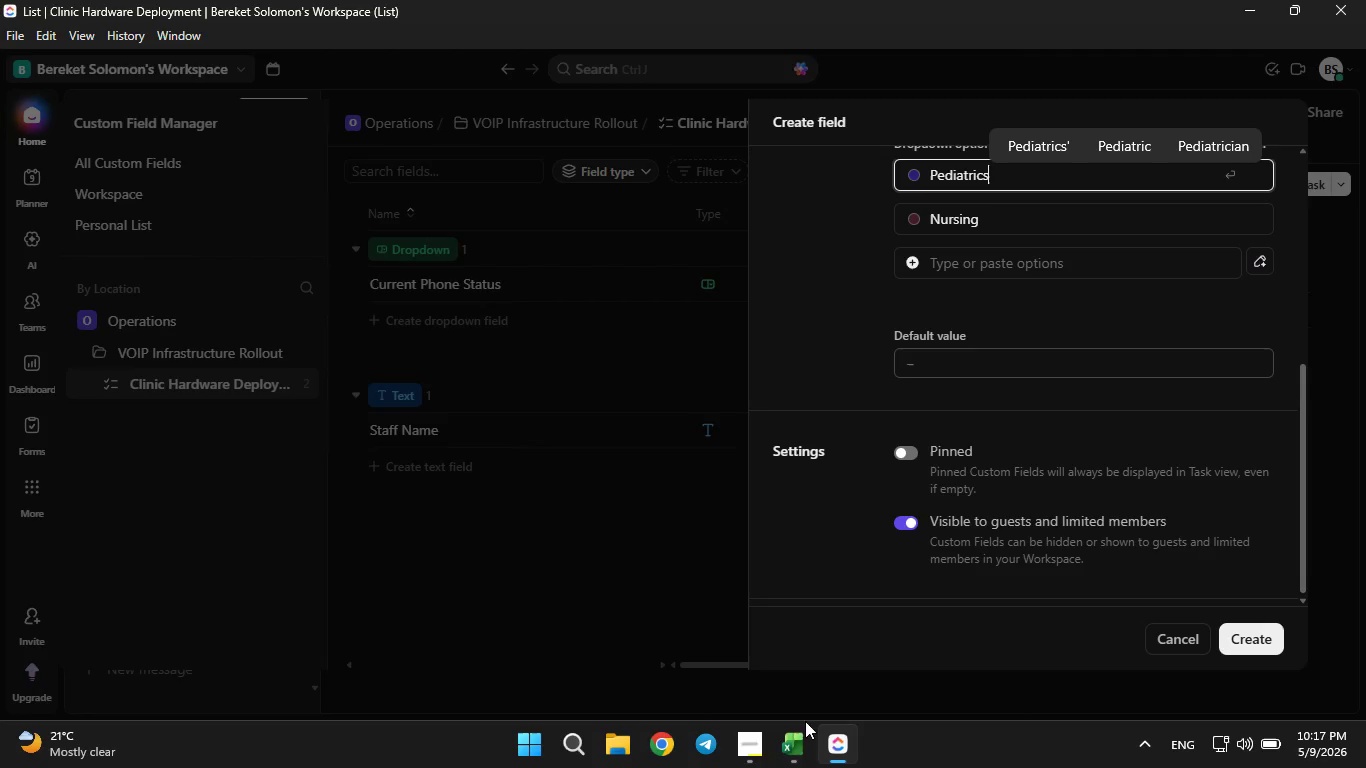 
left_click([798, 767])
 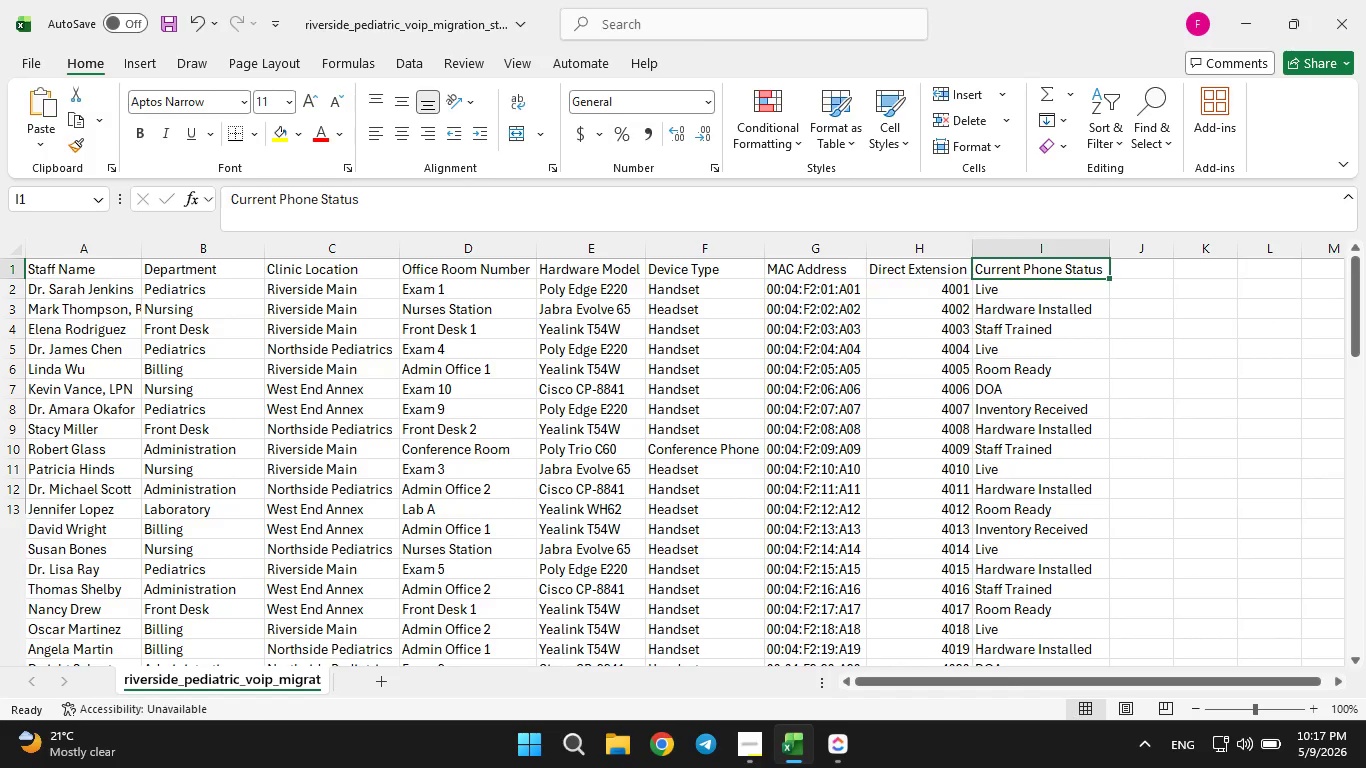 
left_click([798, 767])
 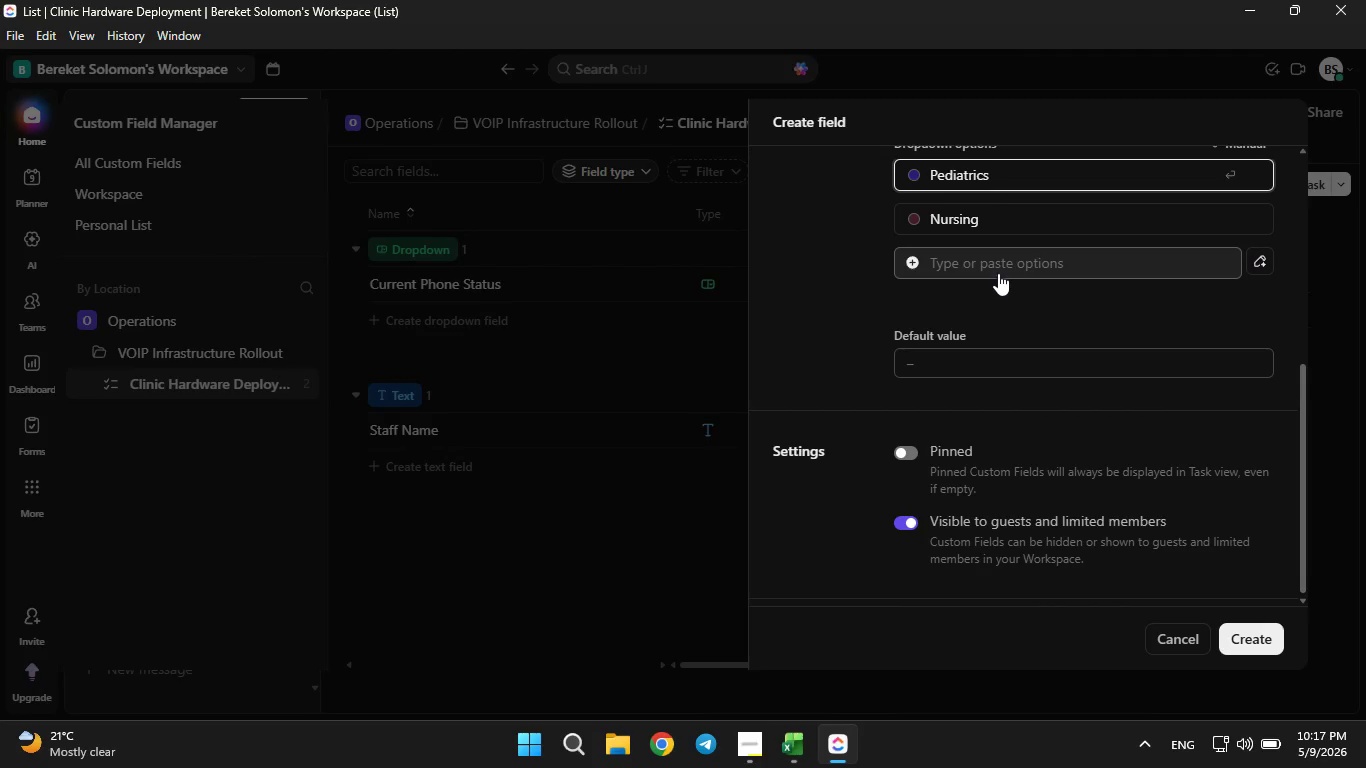 
left_click([998, 273])
 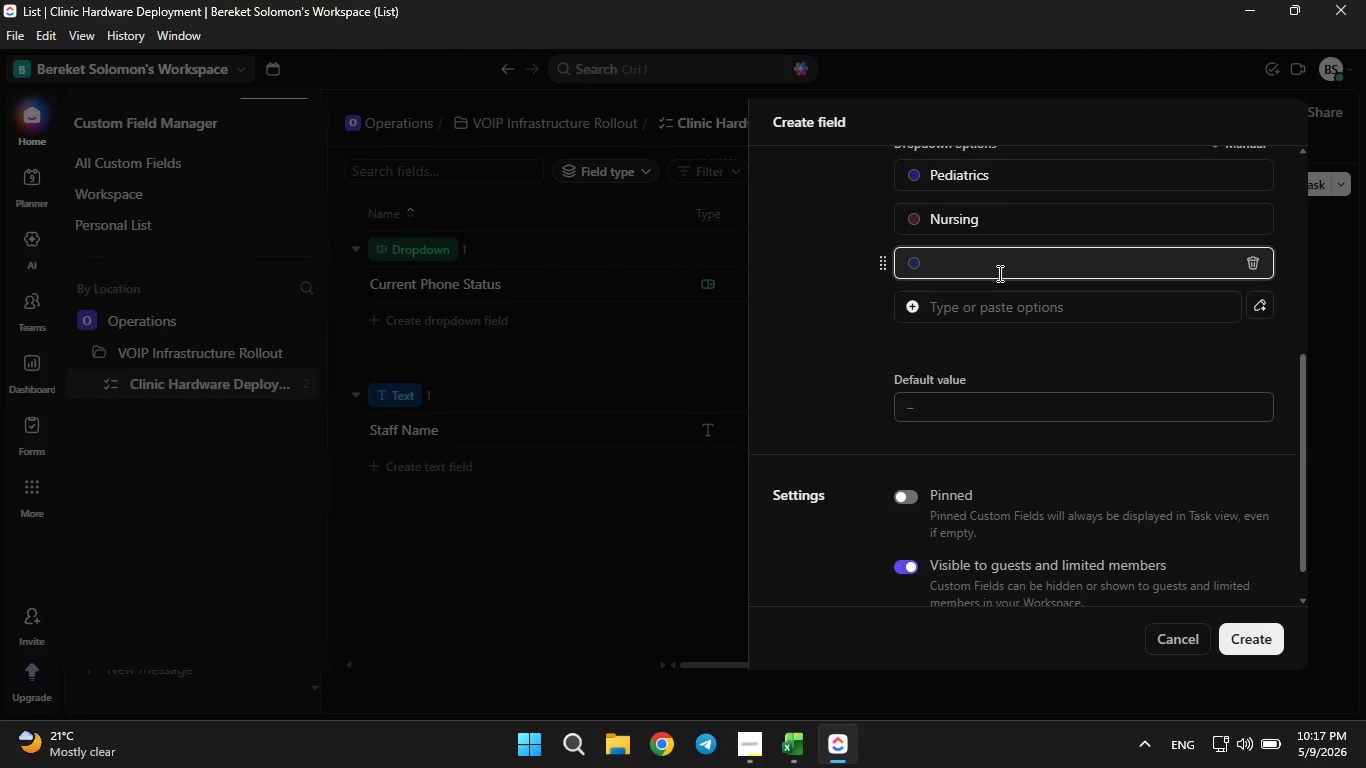 
type(Front Desk)
 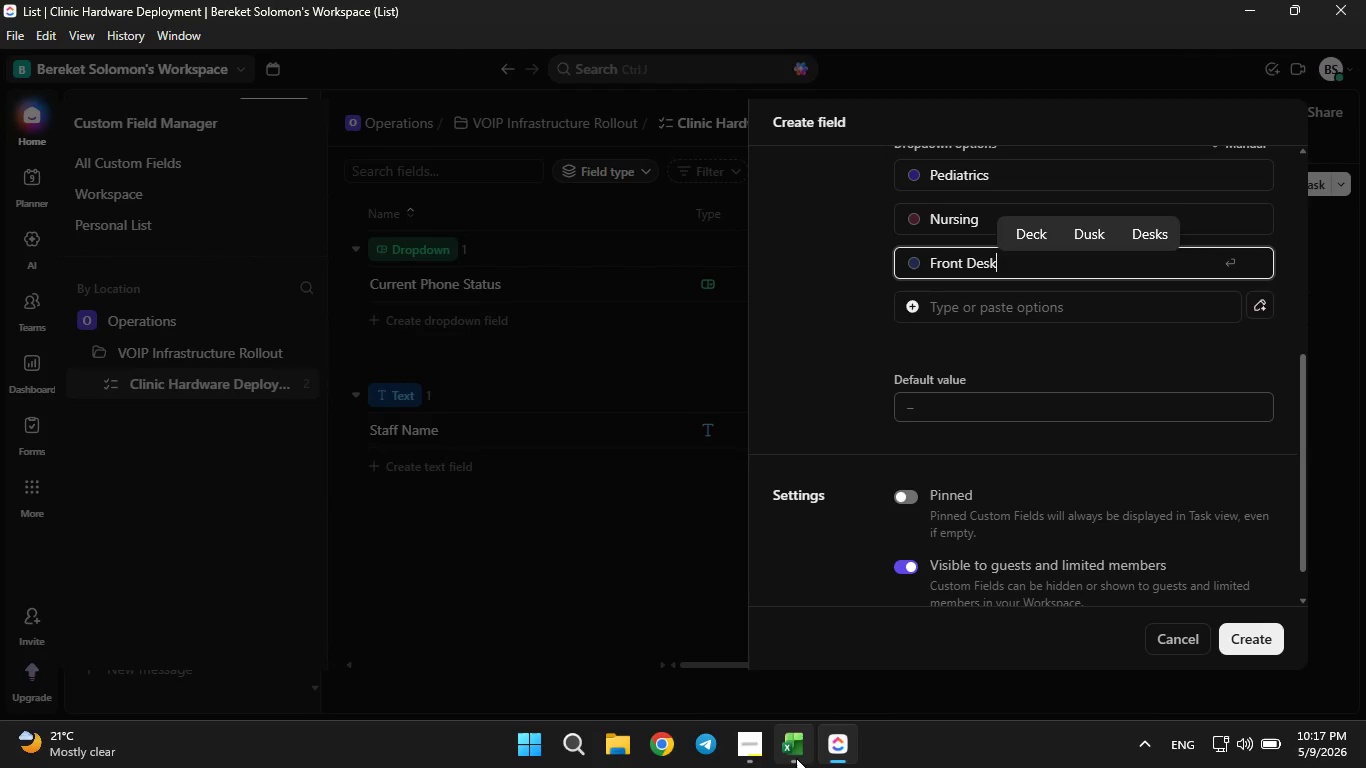 
left_click([796, 758])
 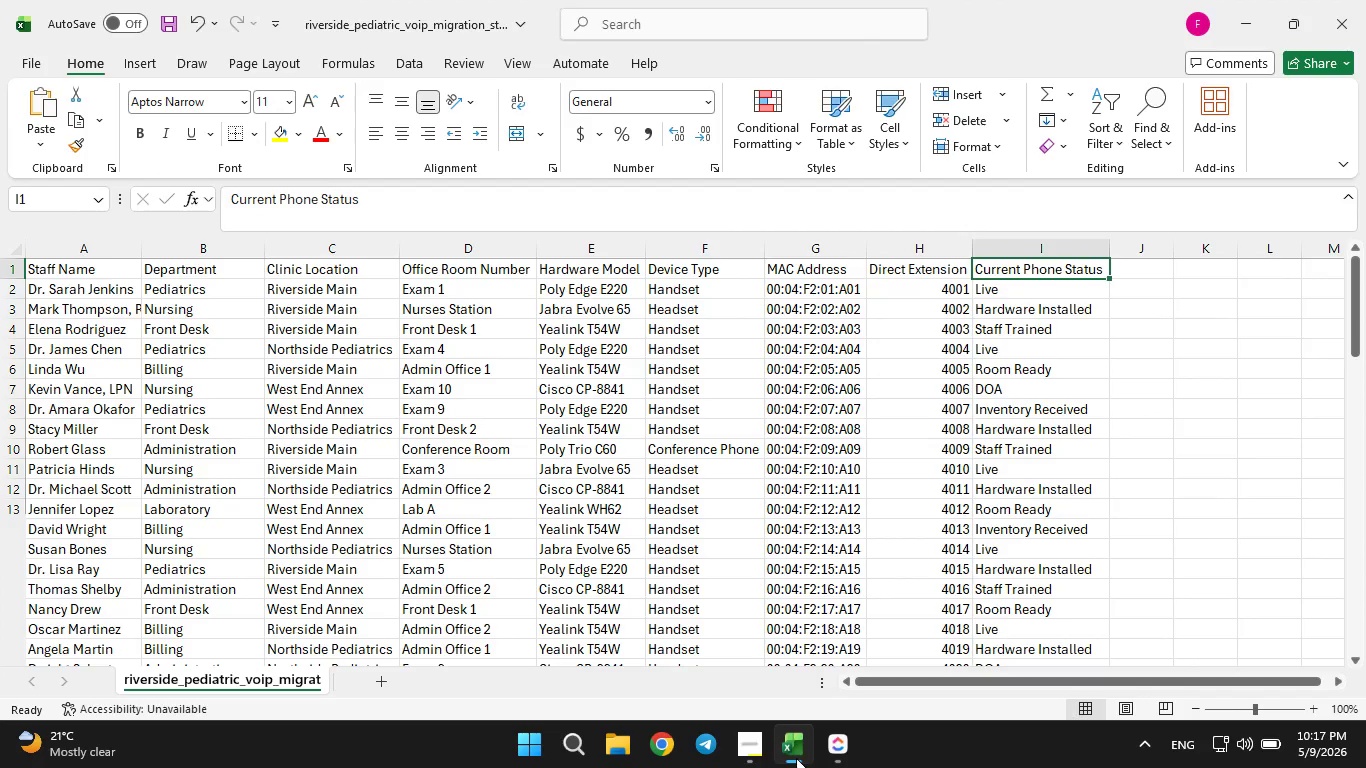 
left_click([796, 758])
 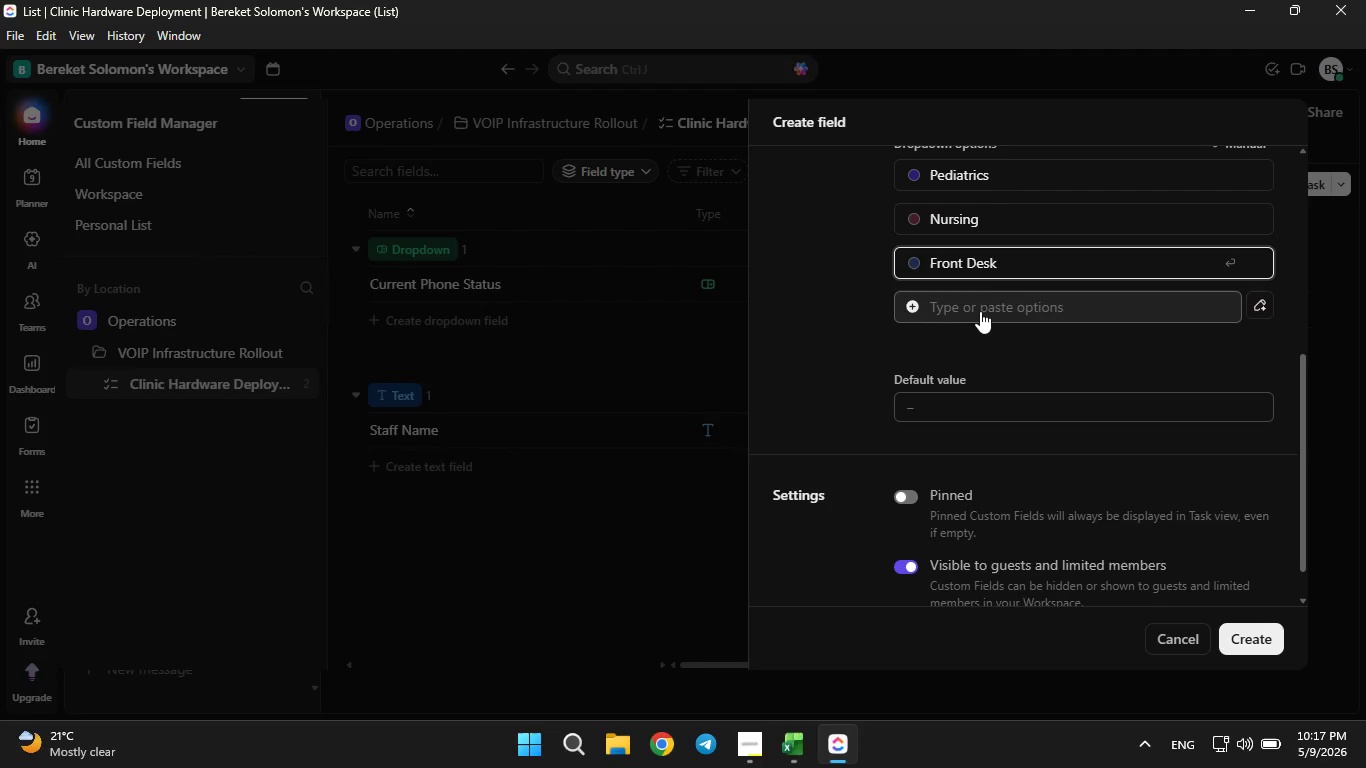 
left_click([980, 311])
 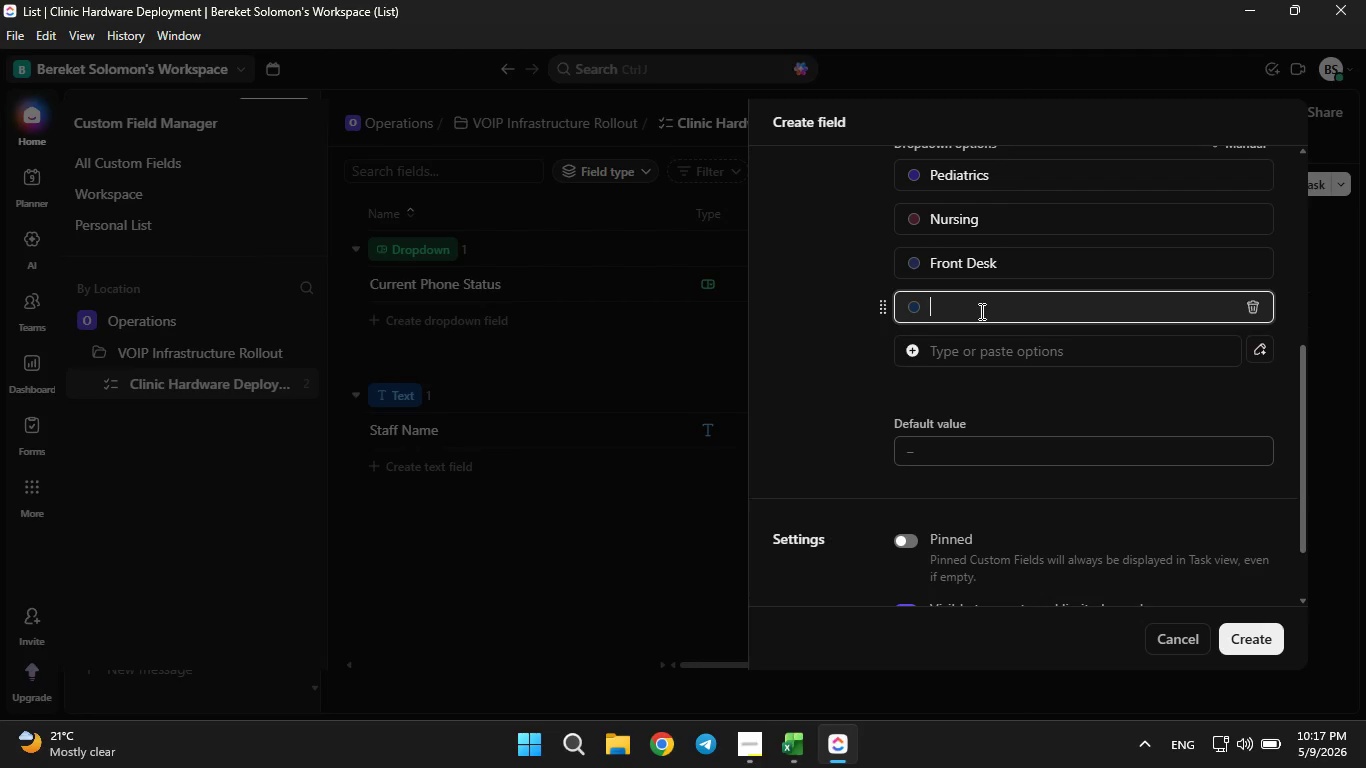 
type(Billing)
 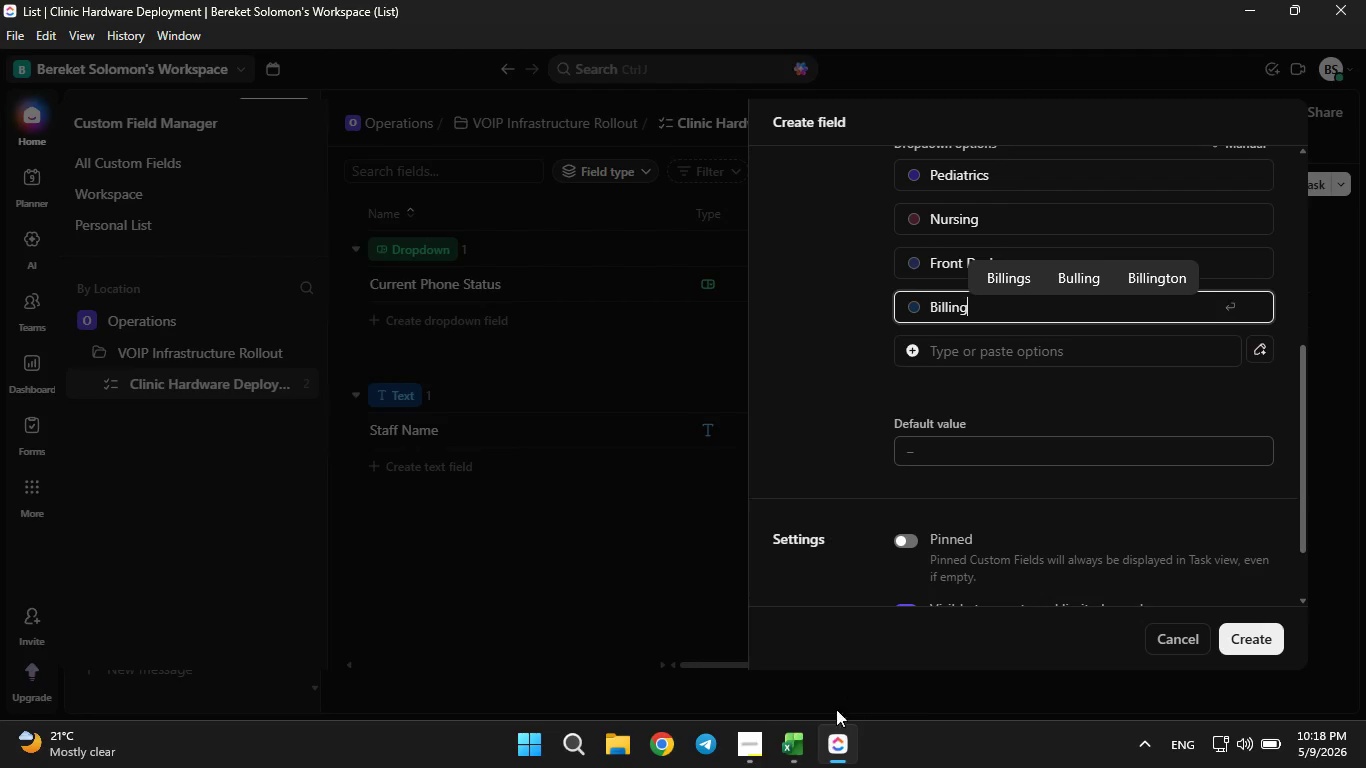 
left_click([791, 742])
 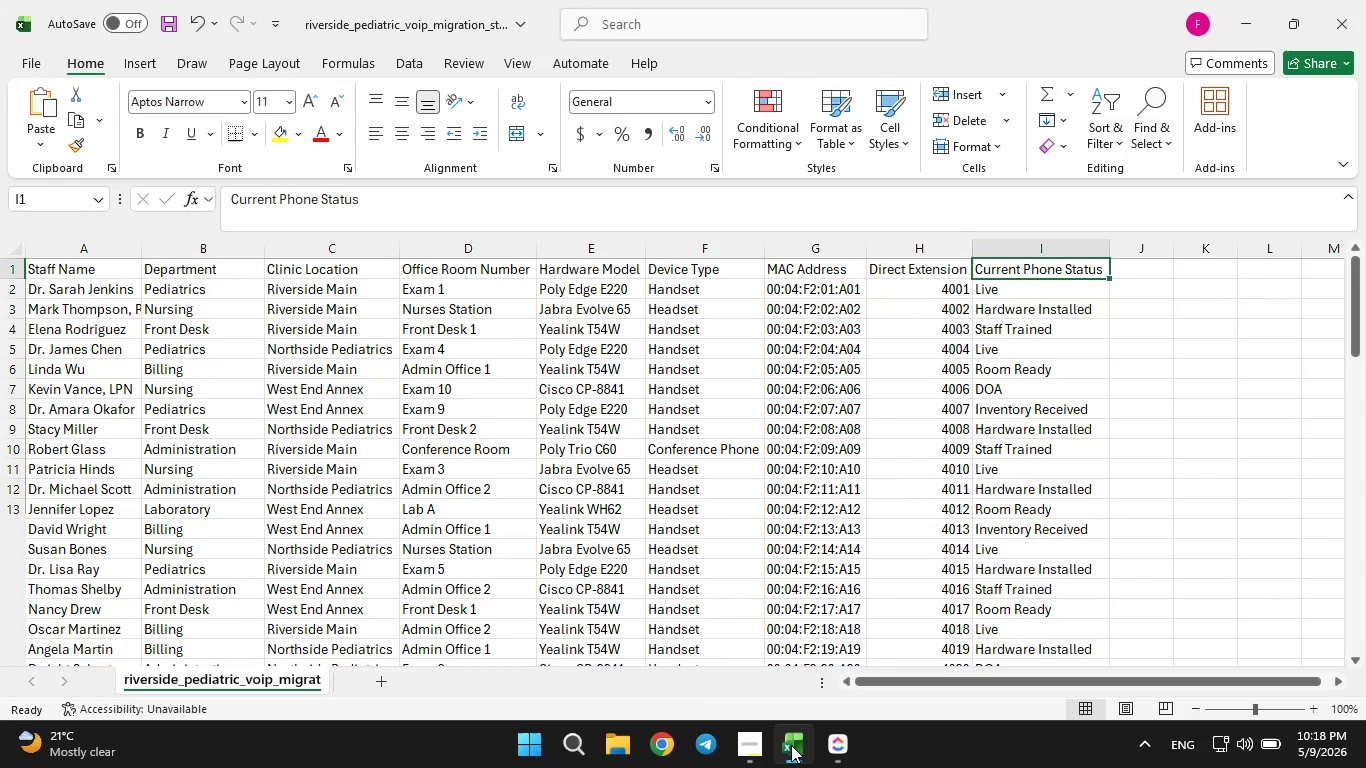 
left_click([849, 757])
 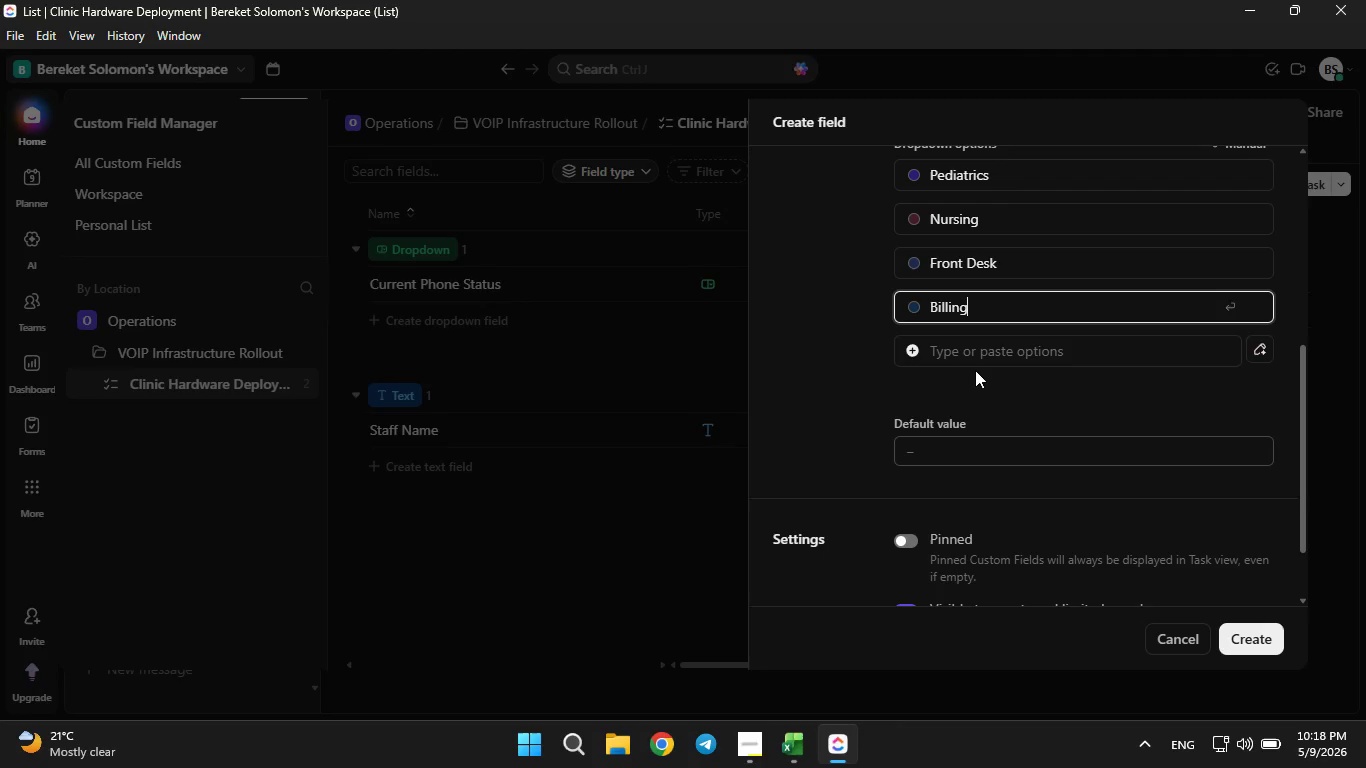 
left_click_drag(start_coordinate=[975, 368], to_coordinate=[963, 353])
 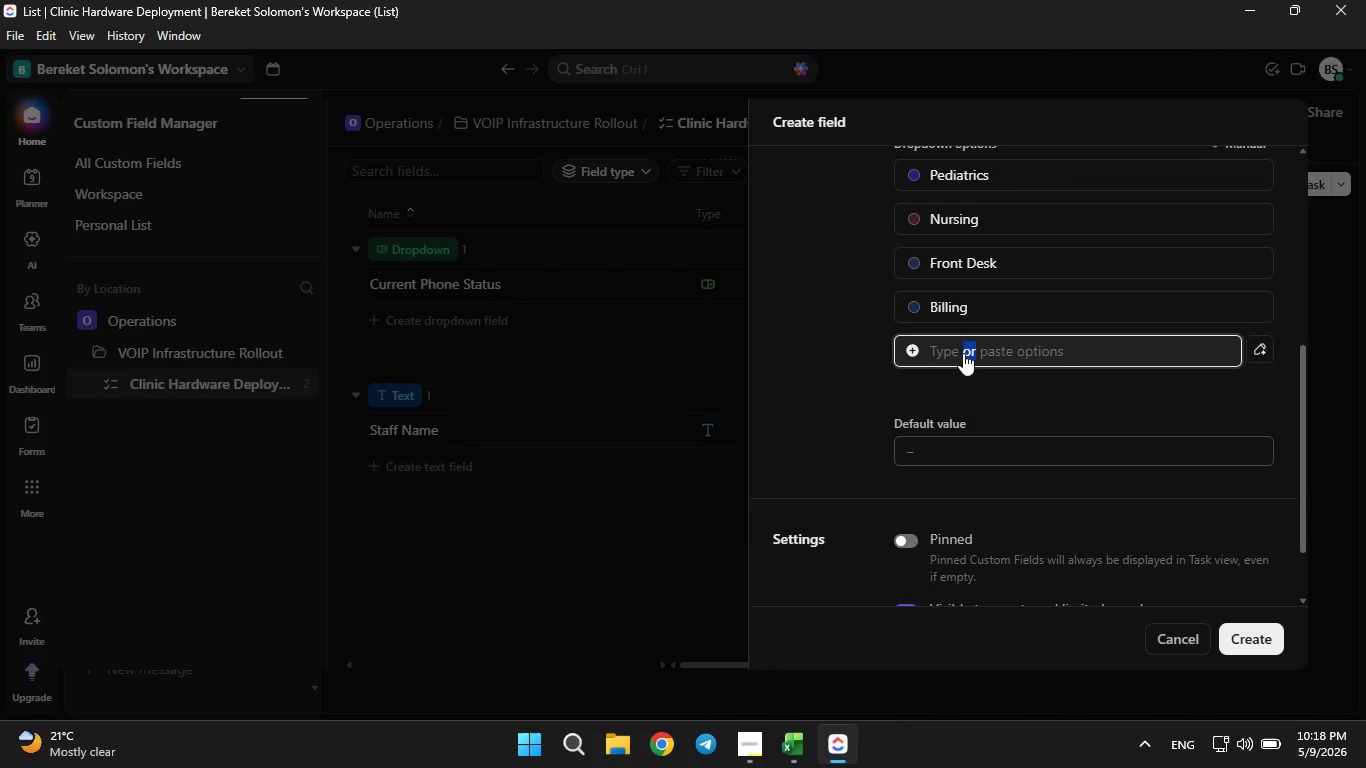 
double_click([963, 353])
 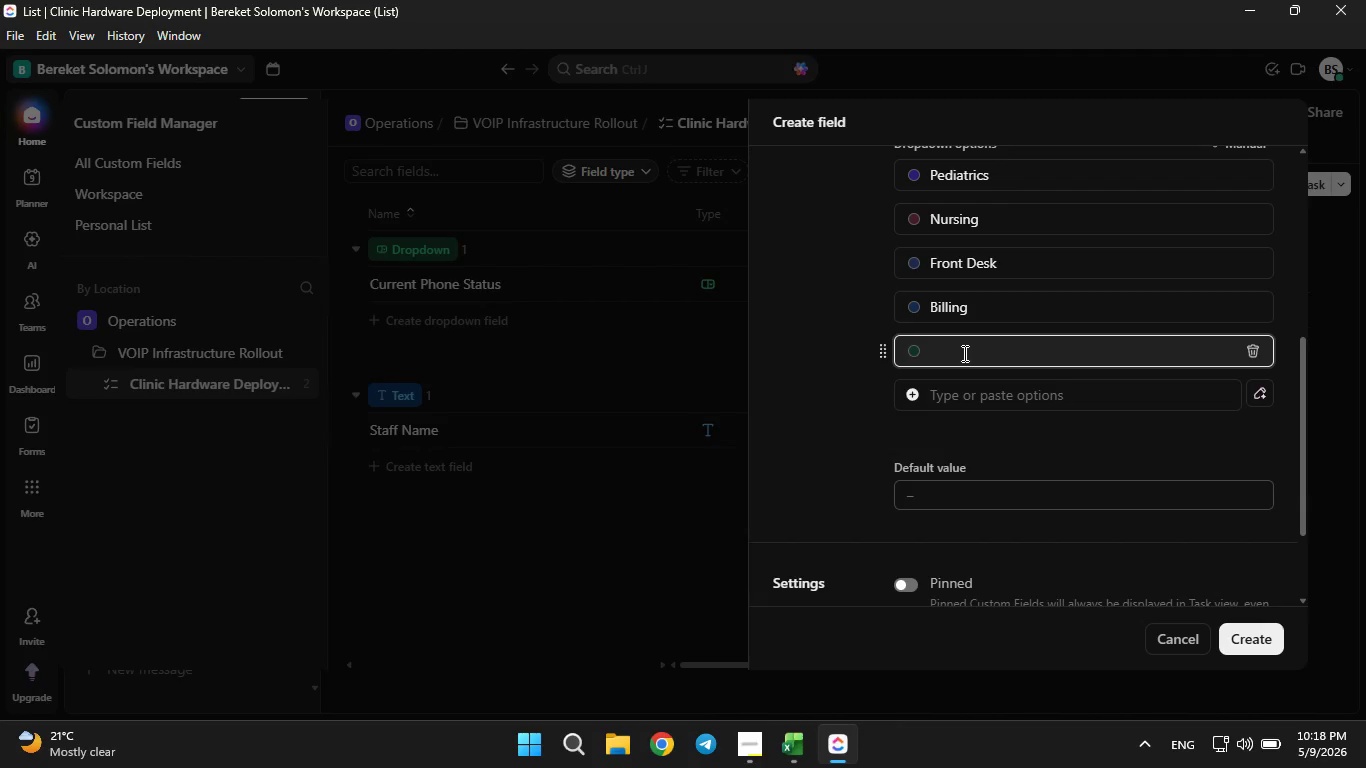 
type(Administration)
 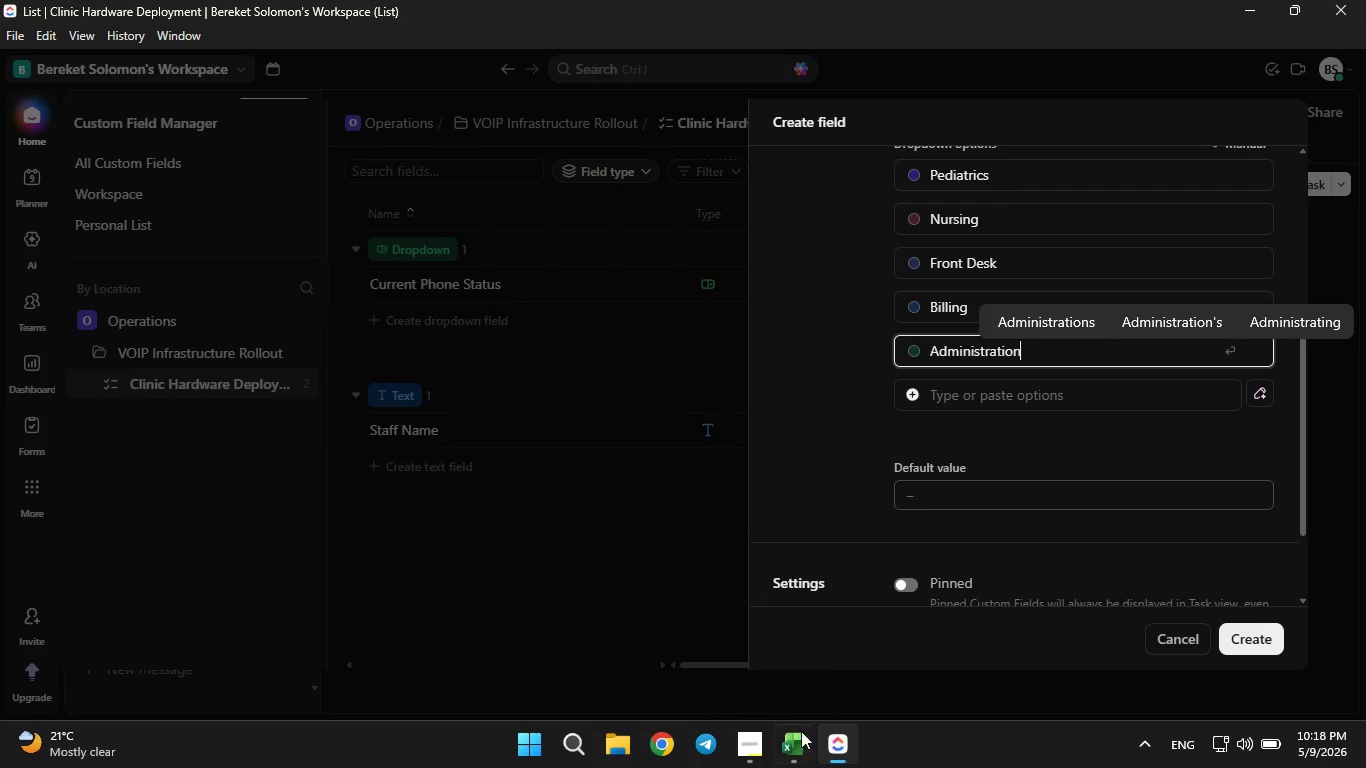 
left_click([800, 740])
 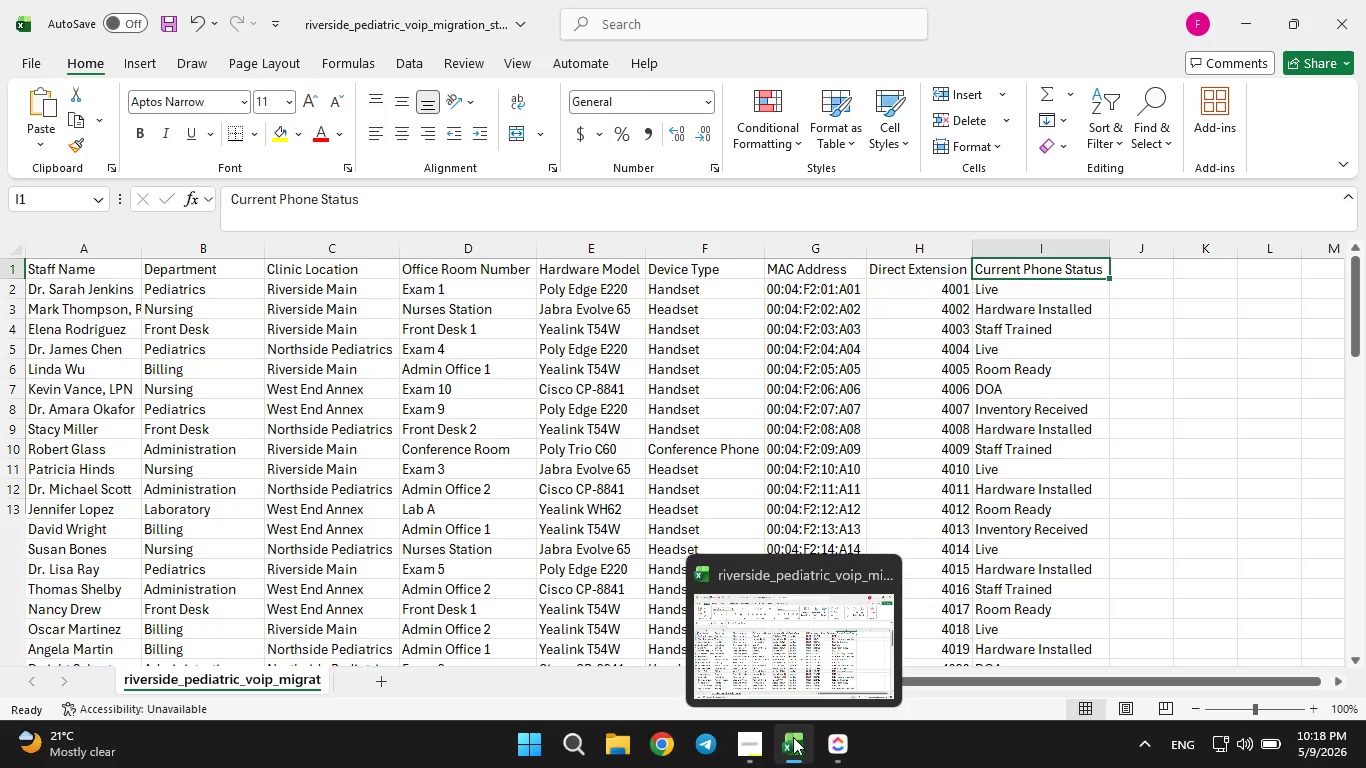 
wait(5.08)
 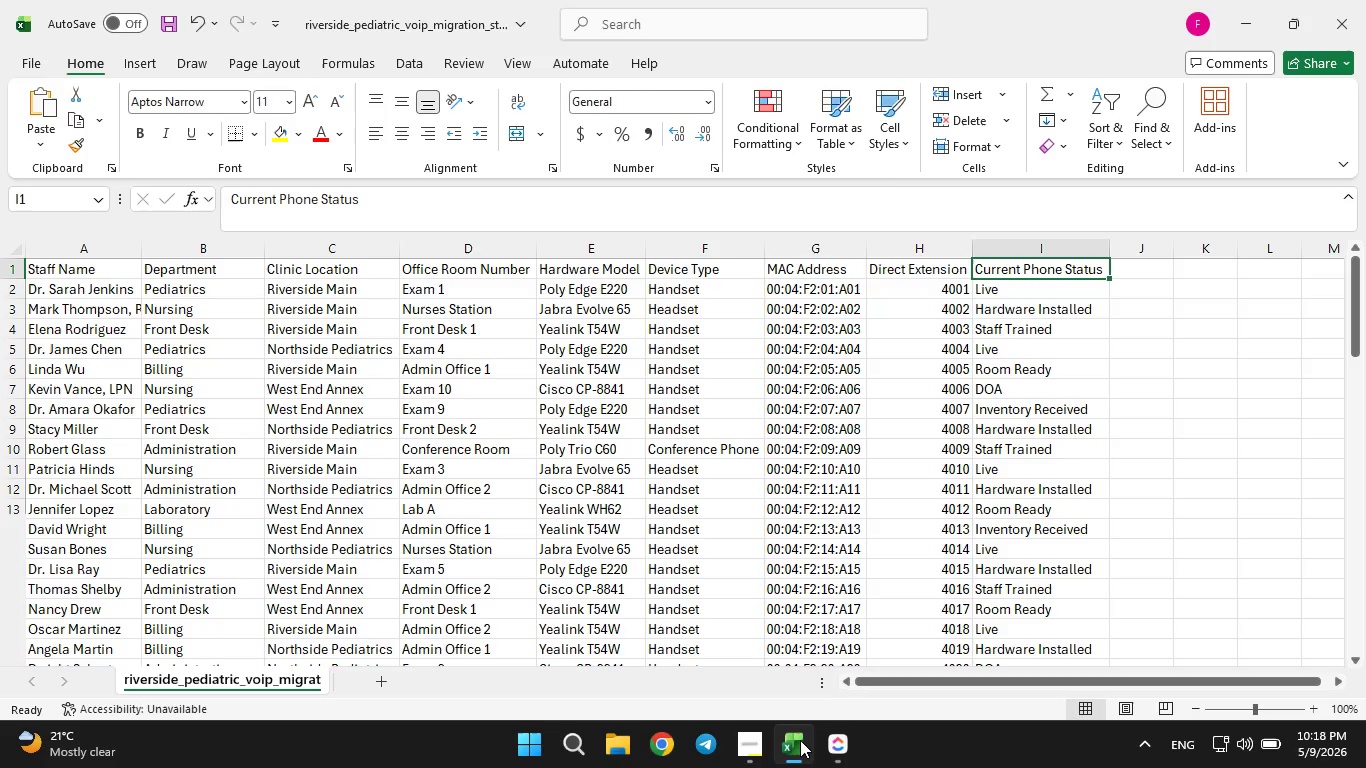 
left_click([835, 764])
 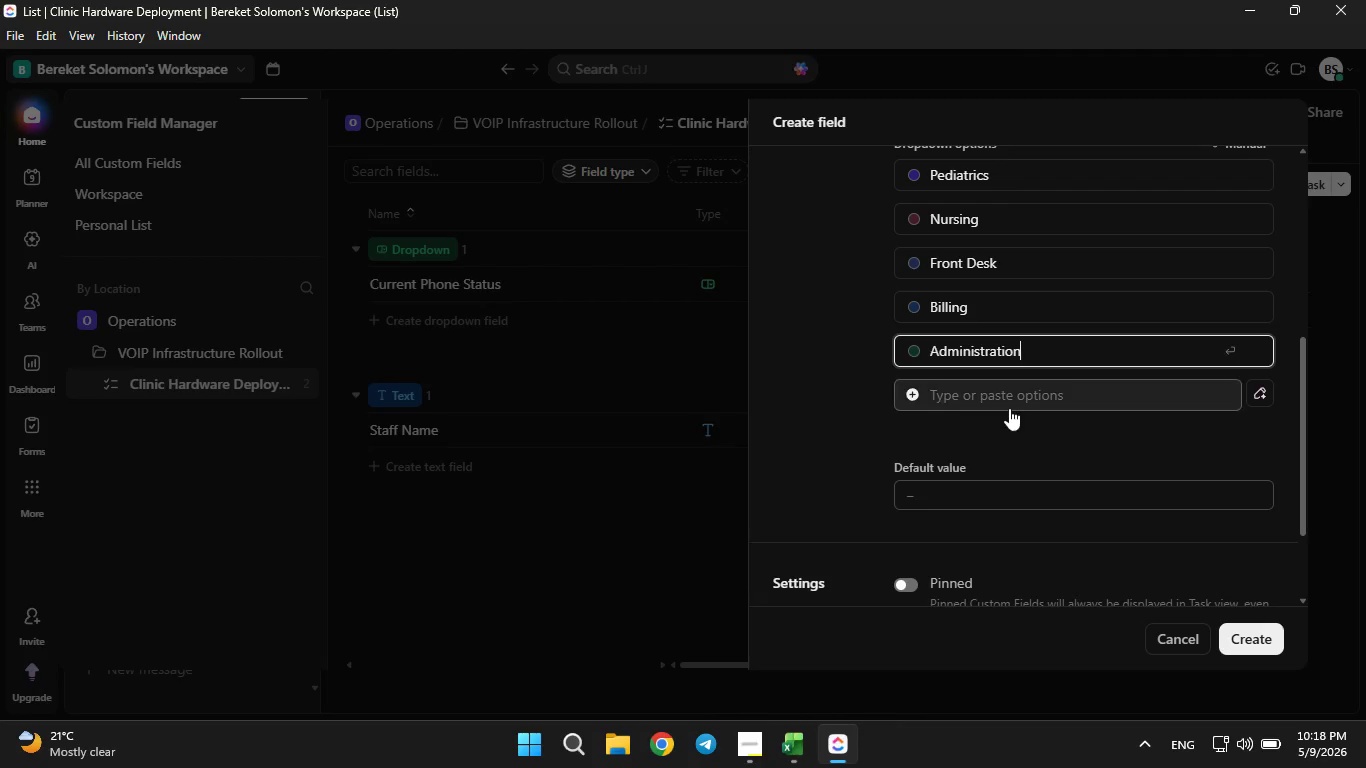 
left_click([1010, 404])
 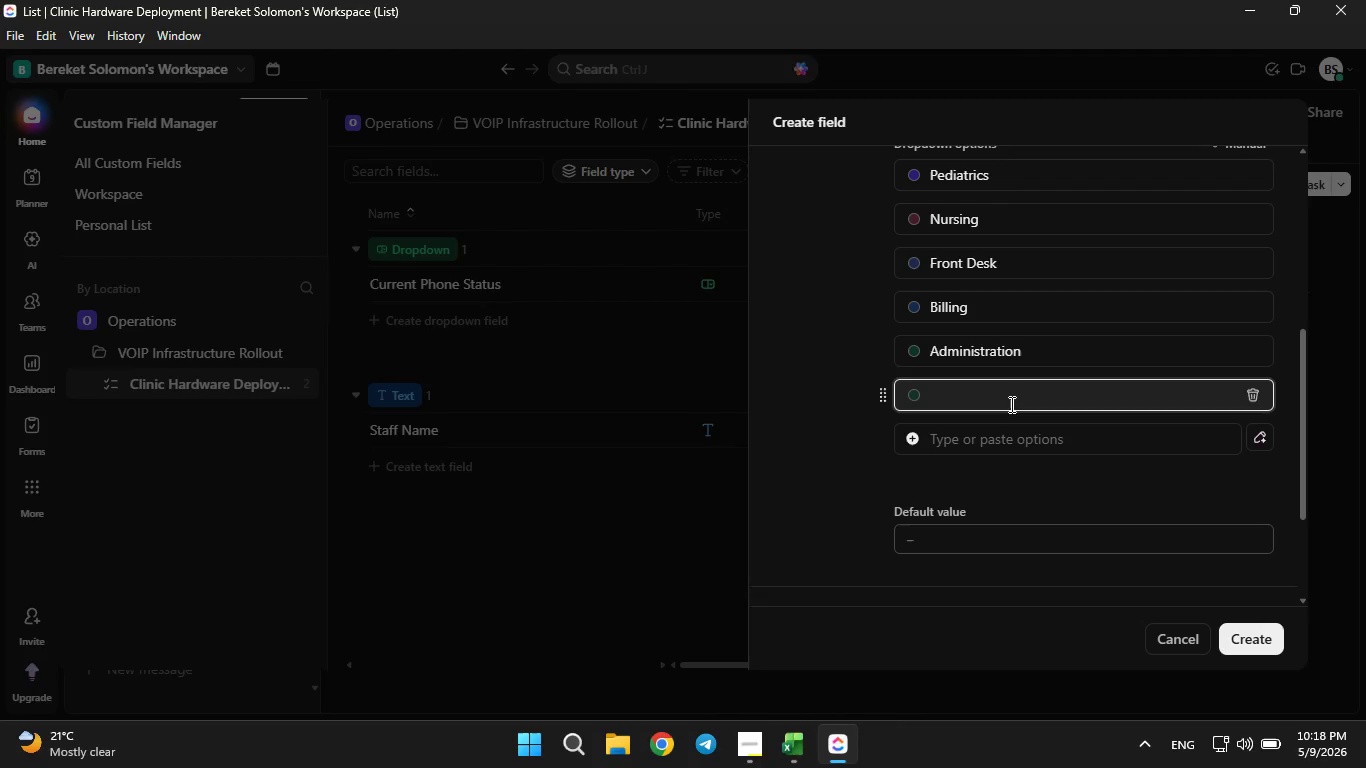 
type(Laboratory)
 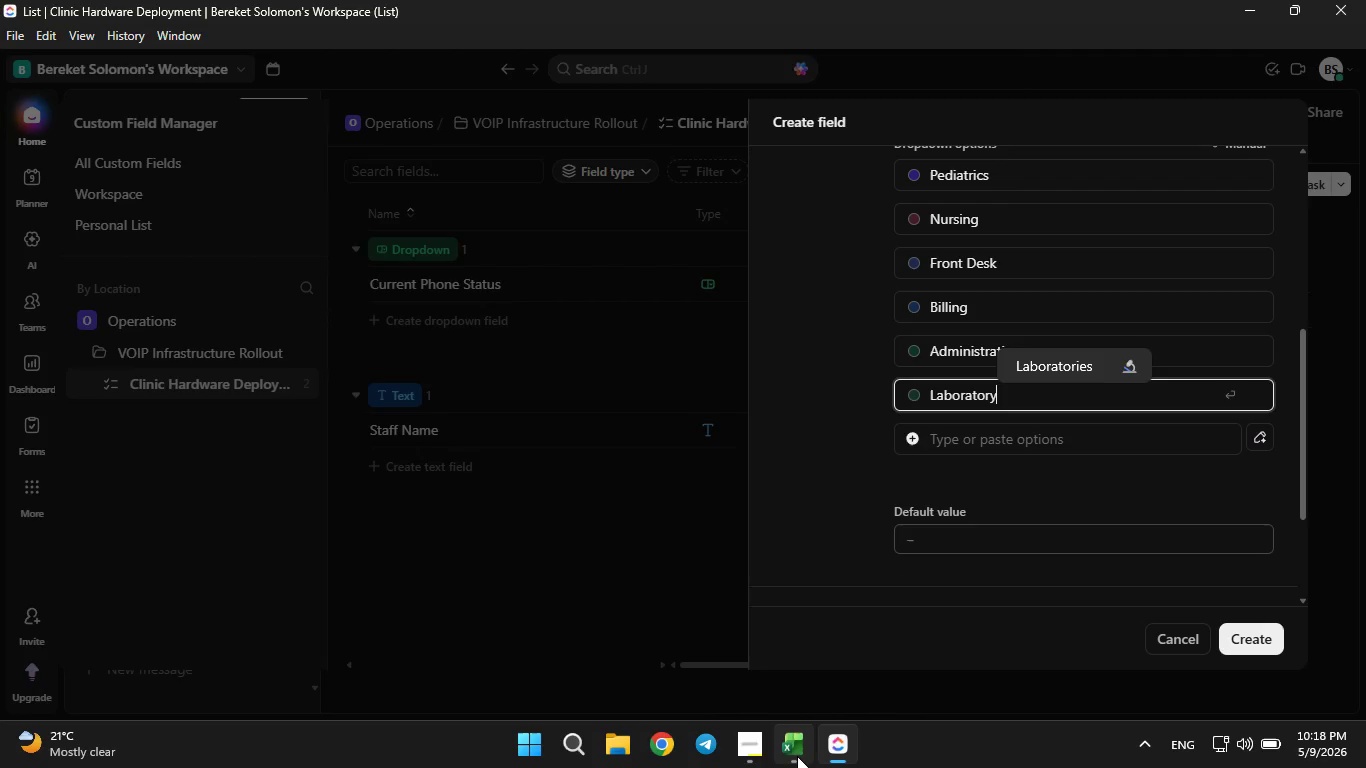 
left_click([797, 756])
 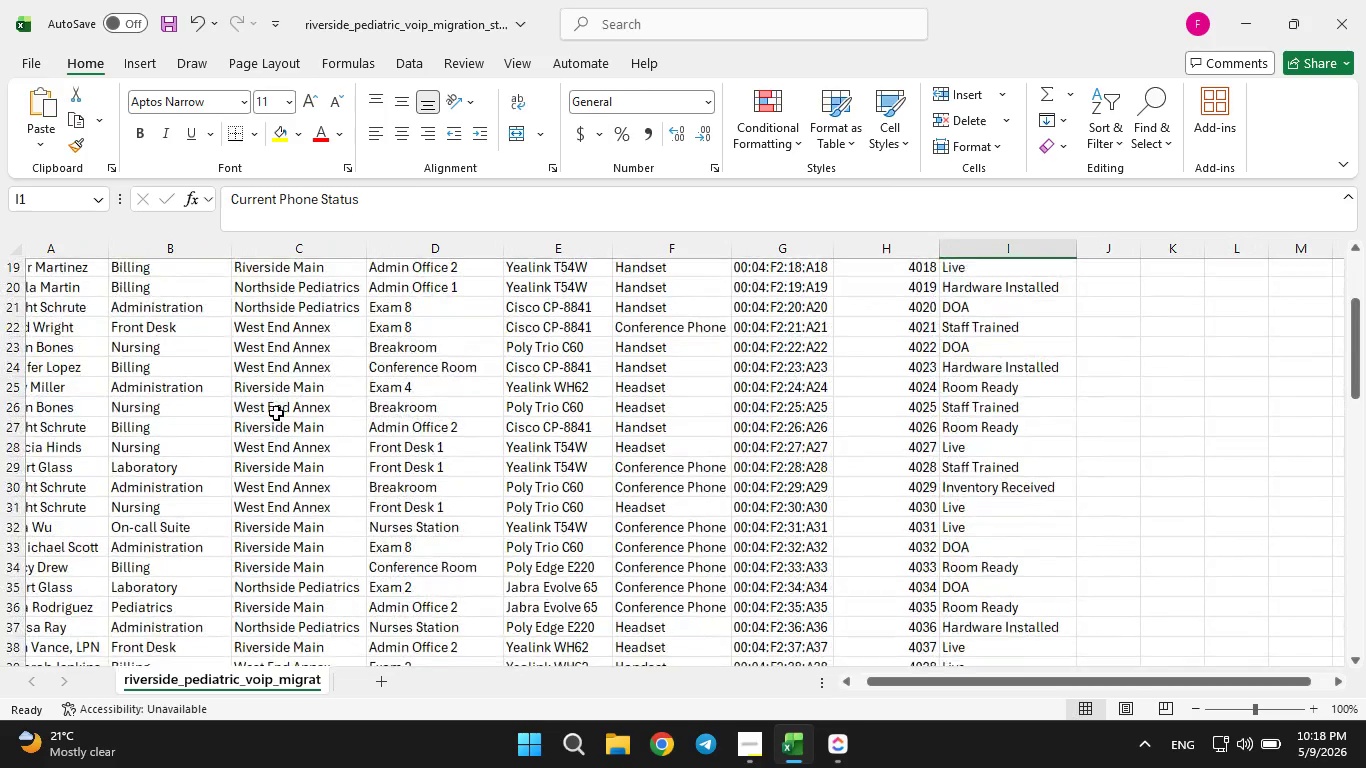 
wait(6.11)
 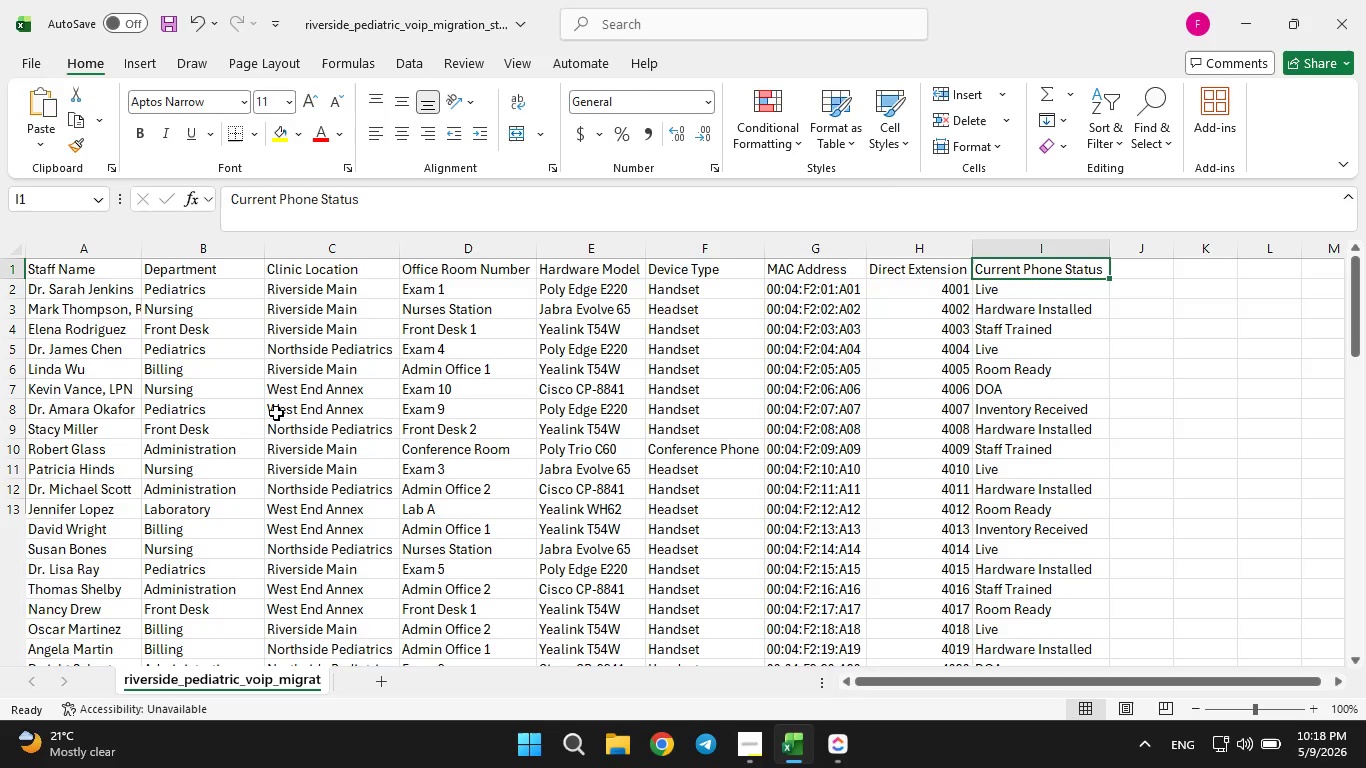 
left_click([153, 517])
 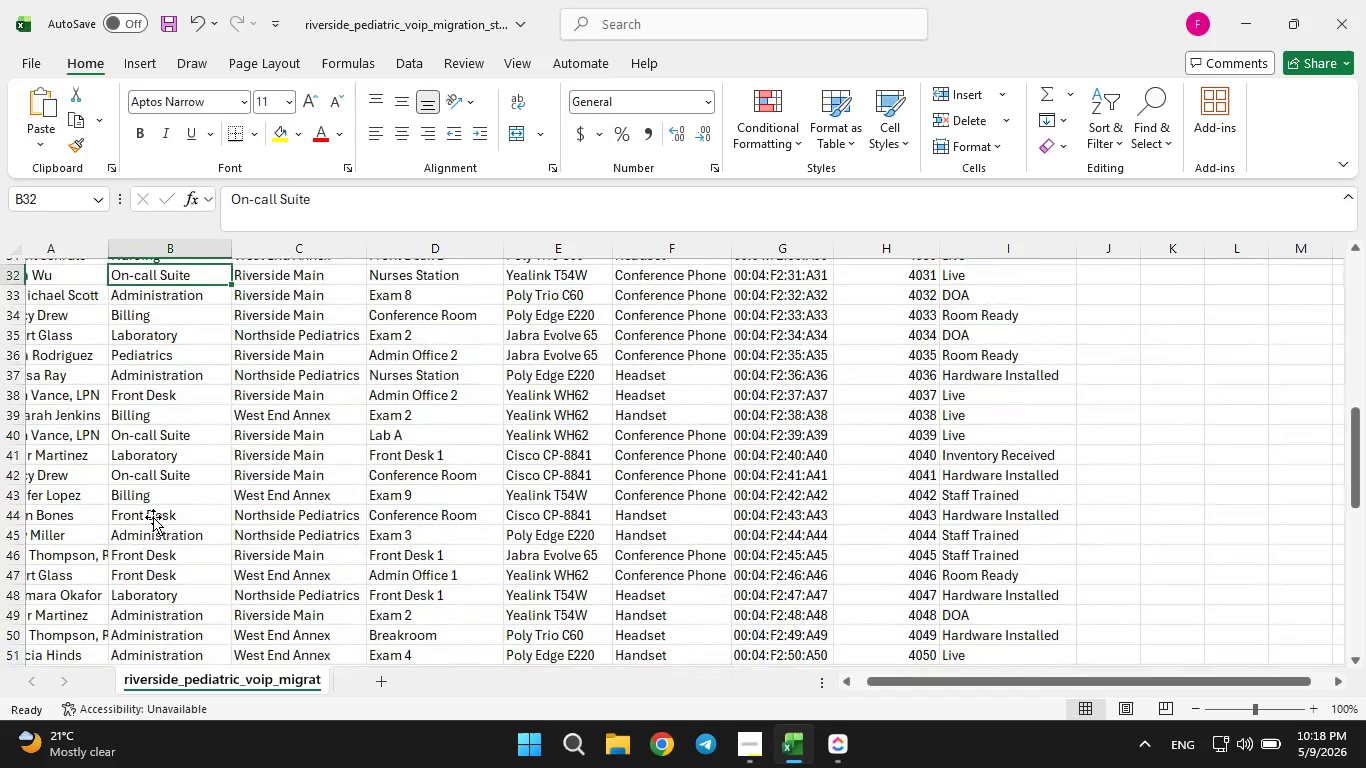 
wait(9.81)
 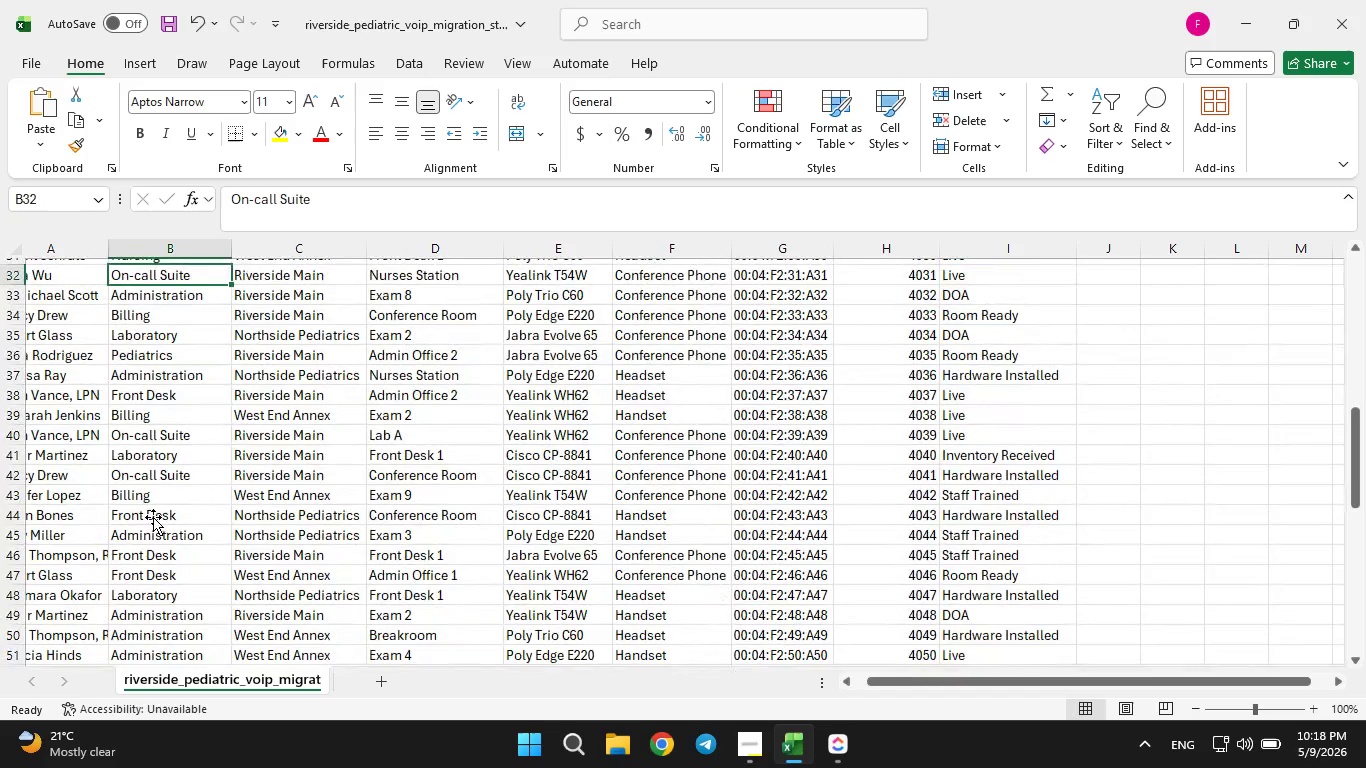 
left_click([838, 765])
 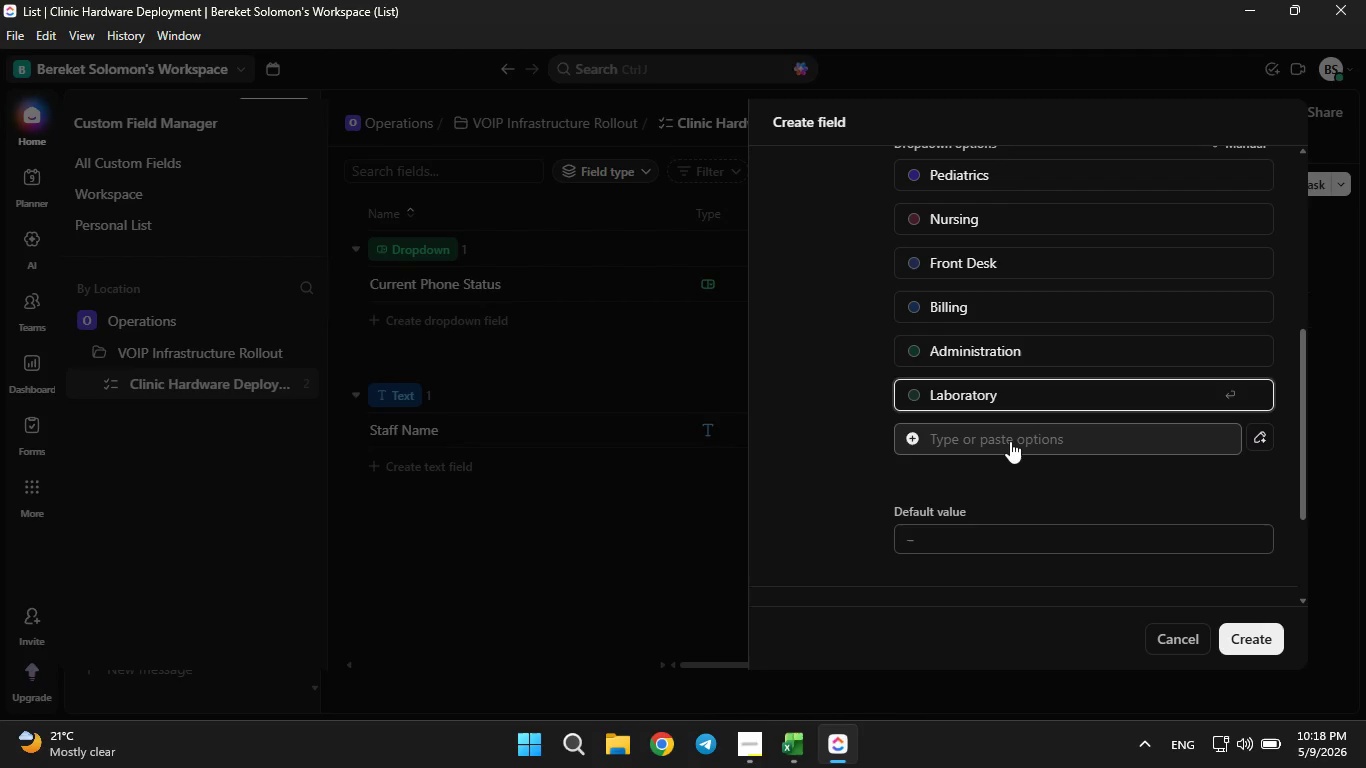 
left_click([1010, 441])
 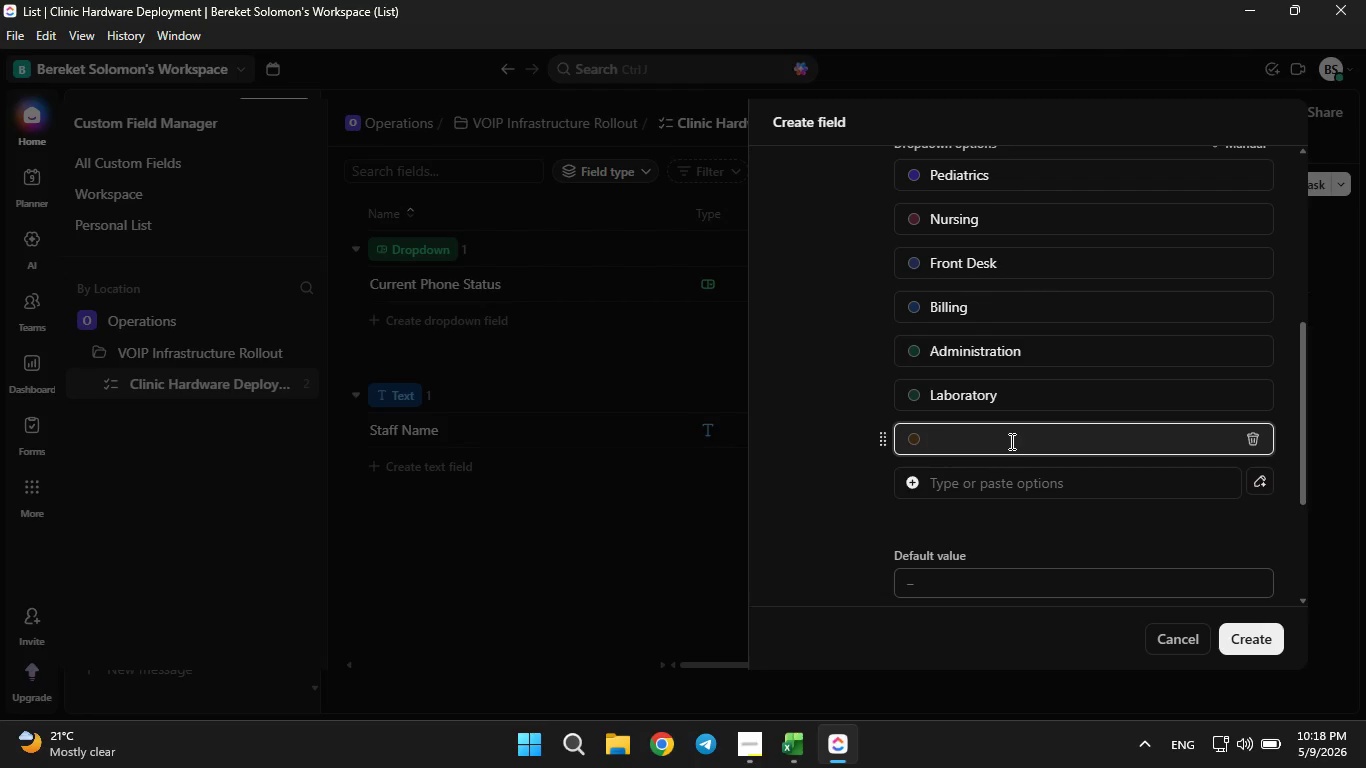 
type(On-Call Suite)
 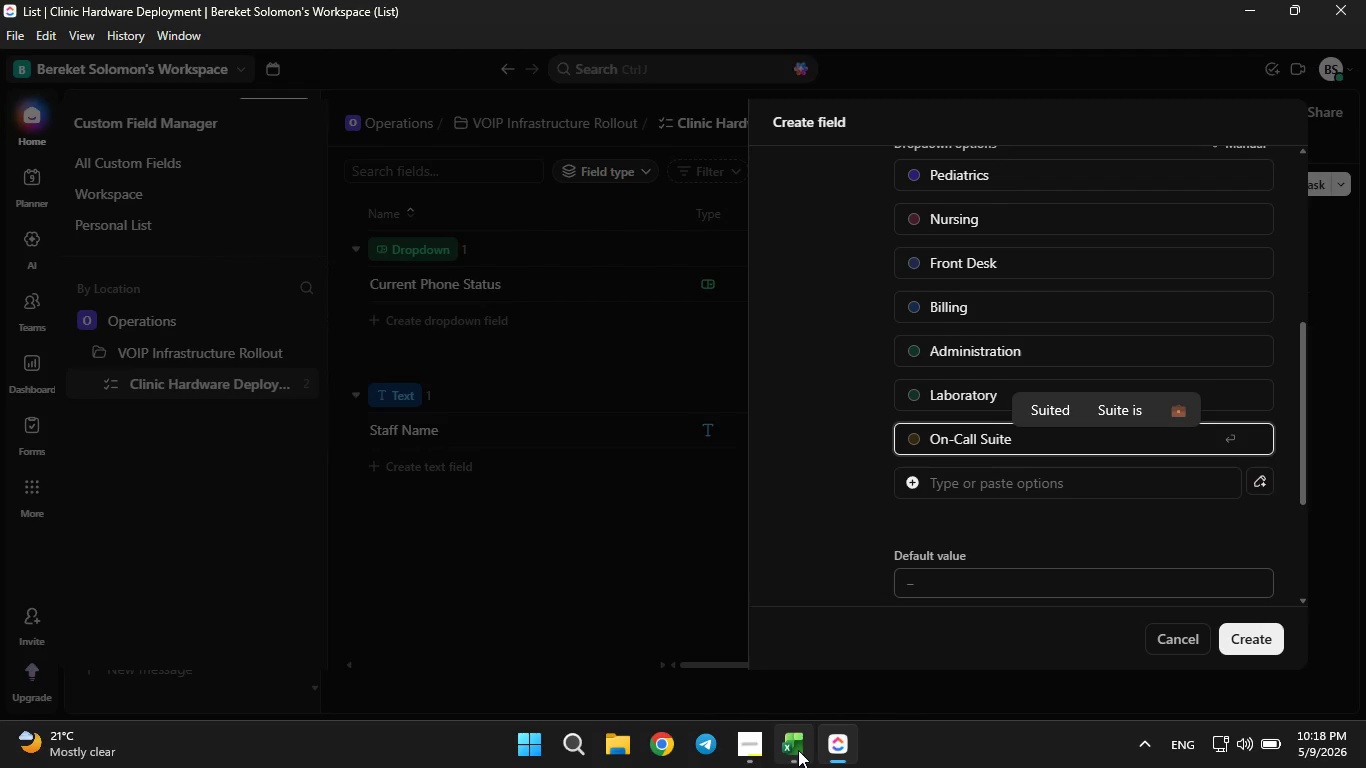 
left_click([798, 750])
 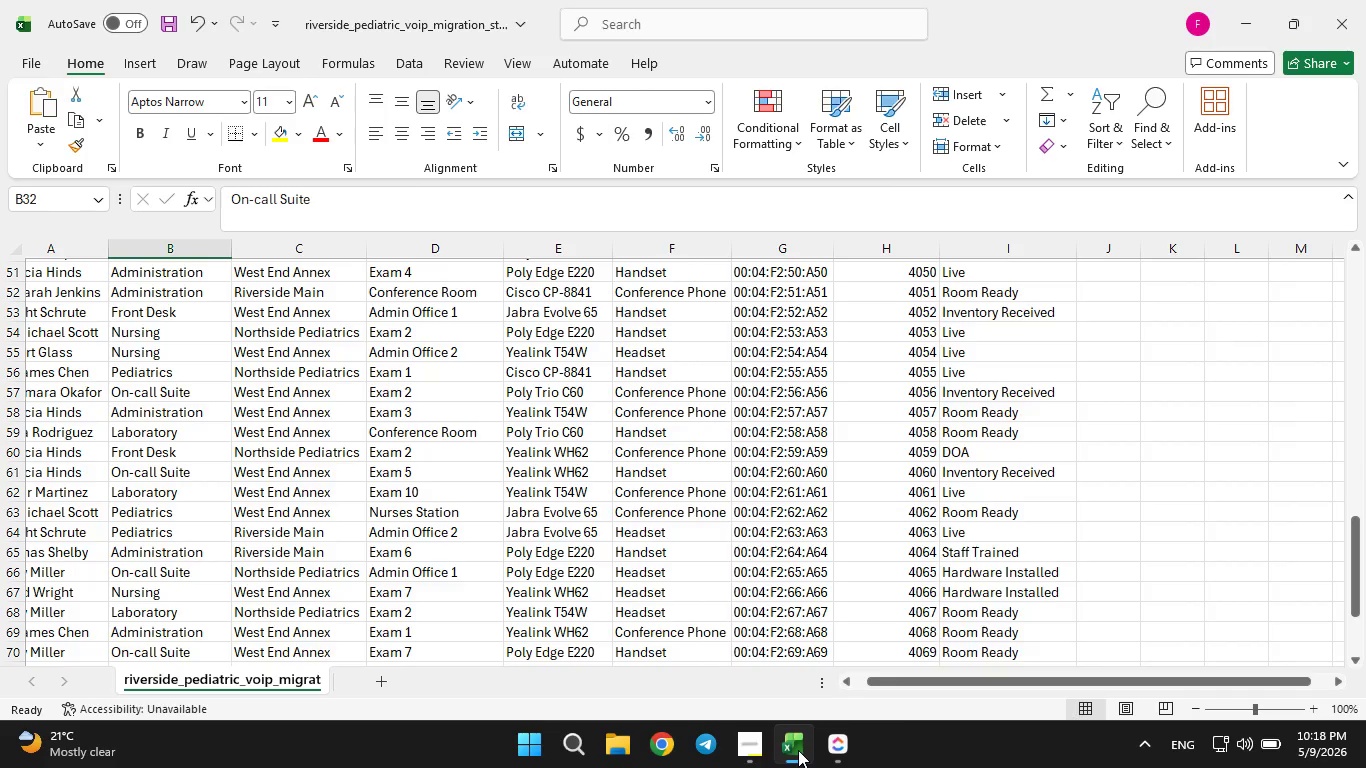 
left_click([798, 750])
 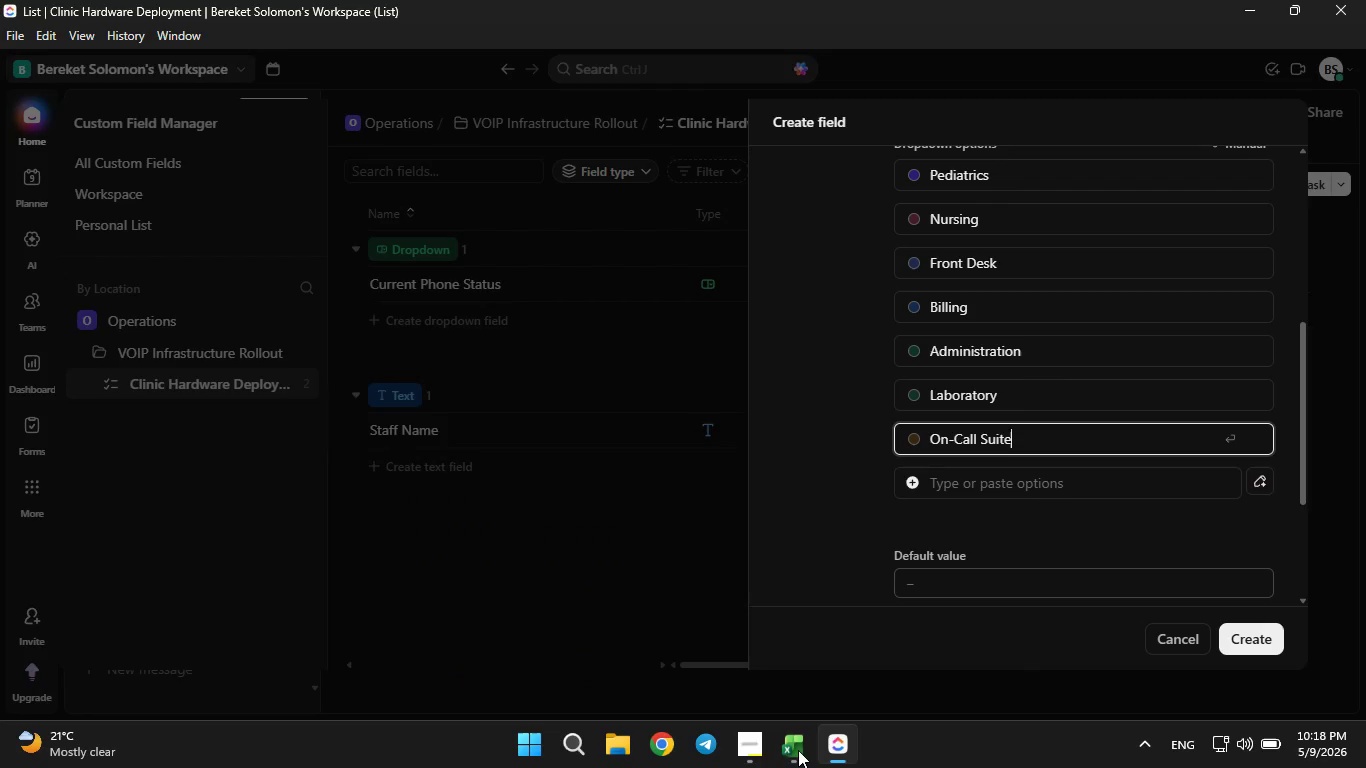 
key(ArrowLeft)
 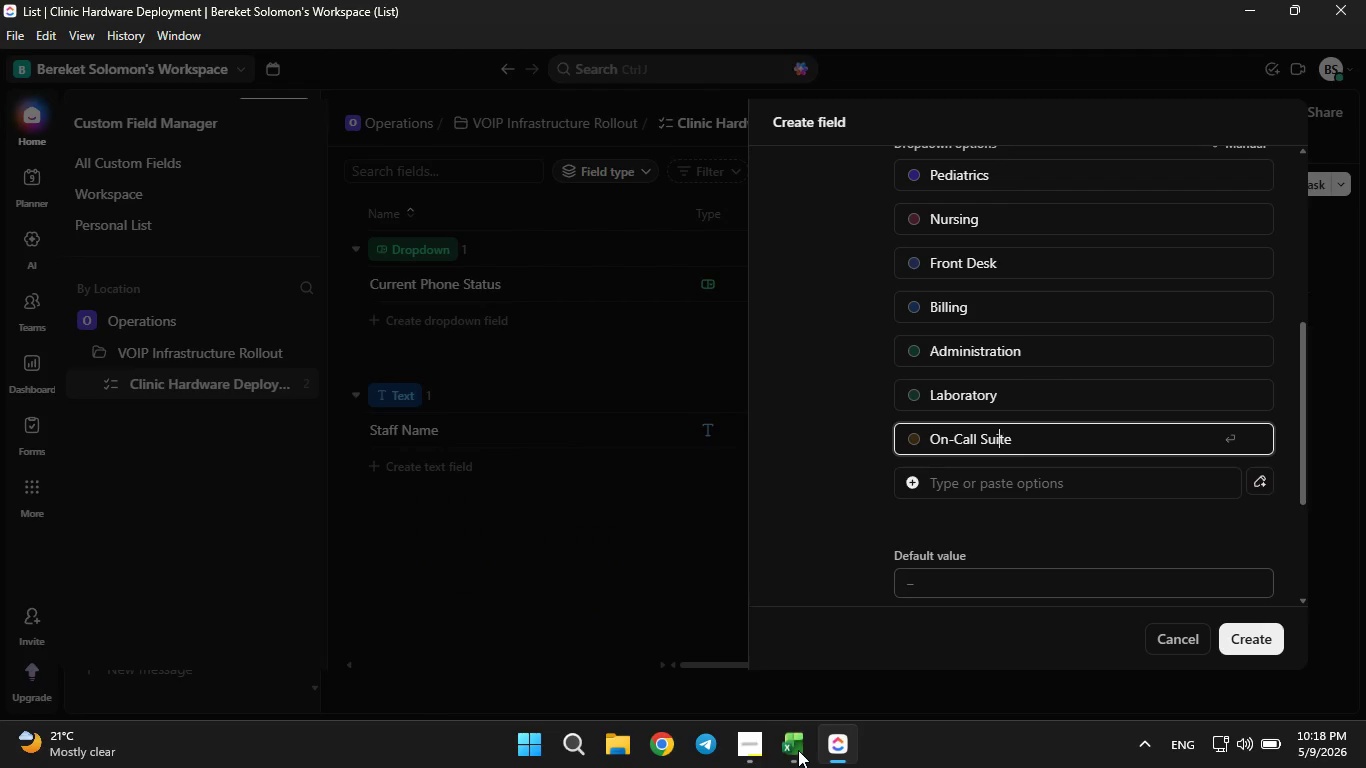 
key(ArrowLeft)
 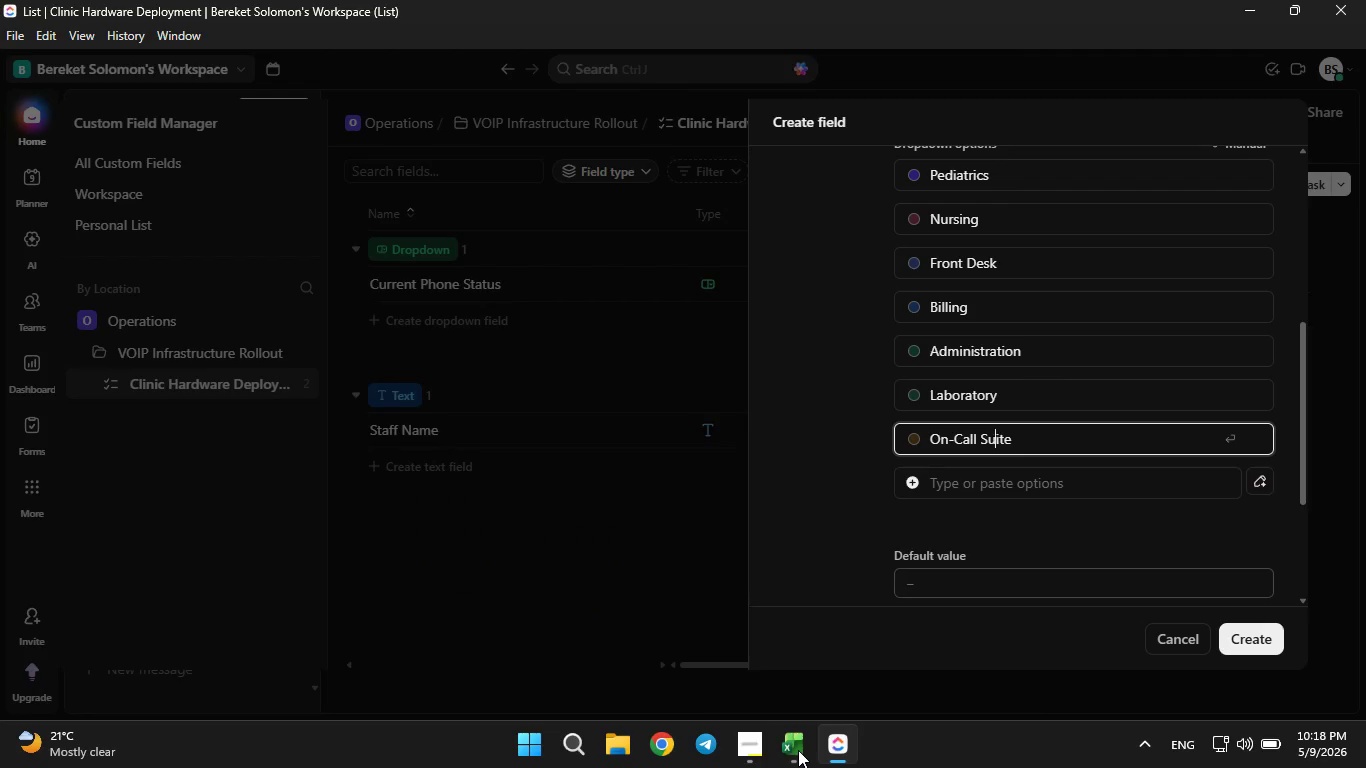 
key(ArrowLeft)
 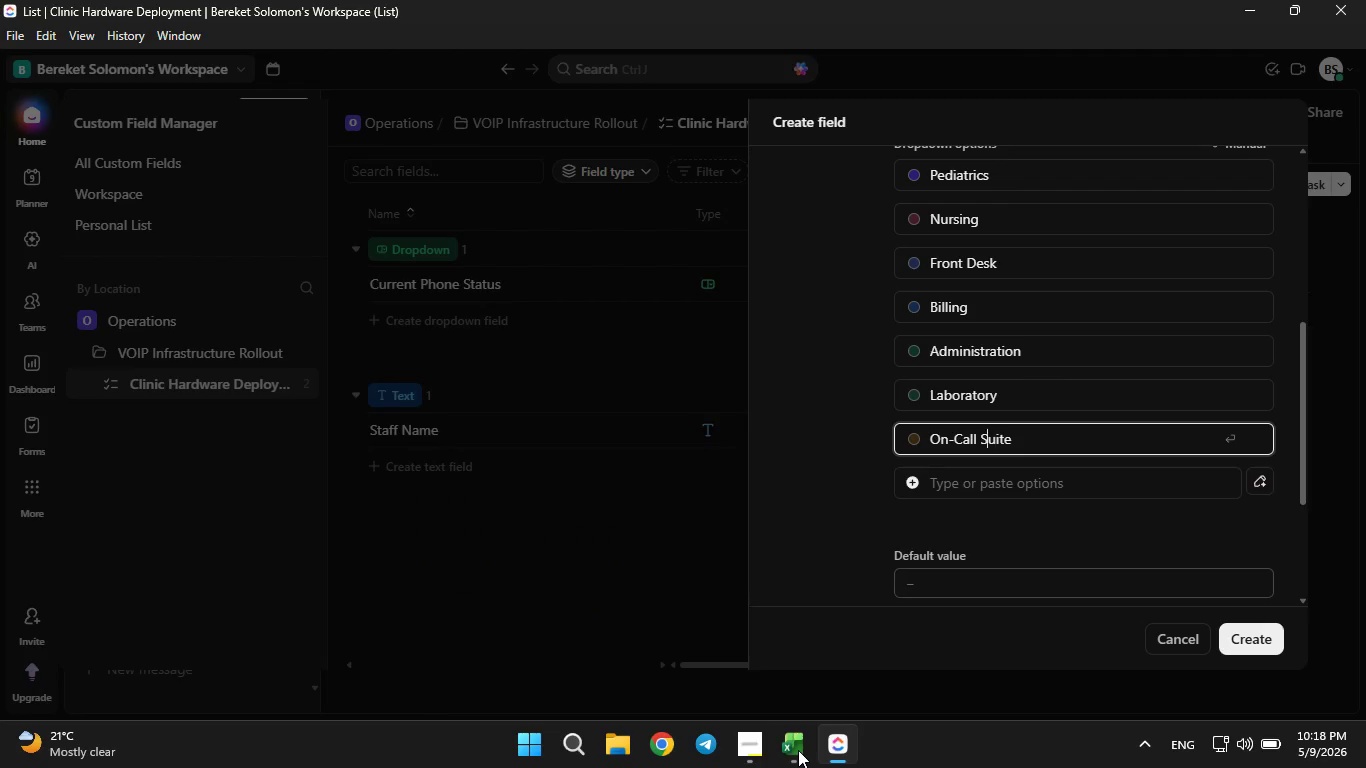 
key(ArrowLeft)
 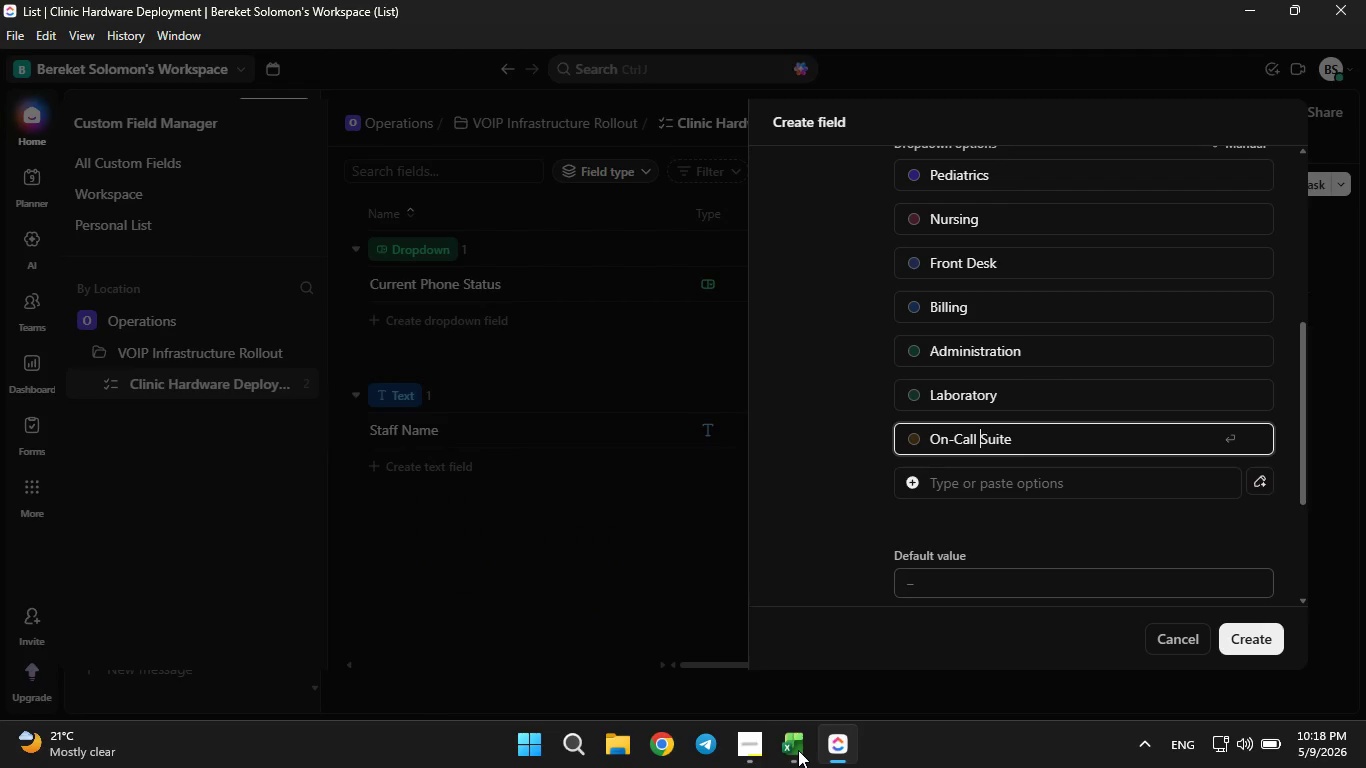 
key(ArrowLeft)
 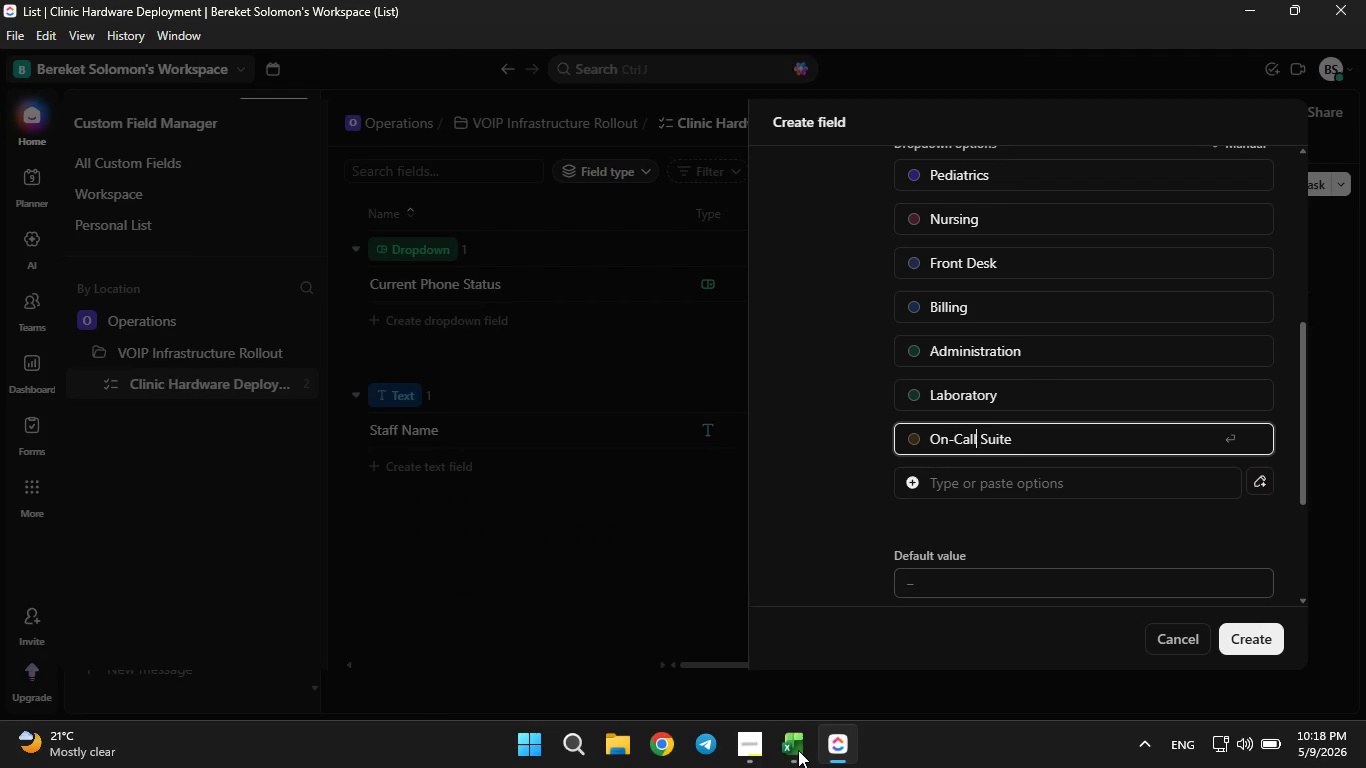 
key(ArrowLeft)
 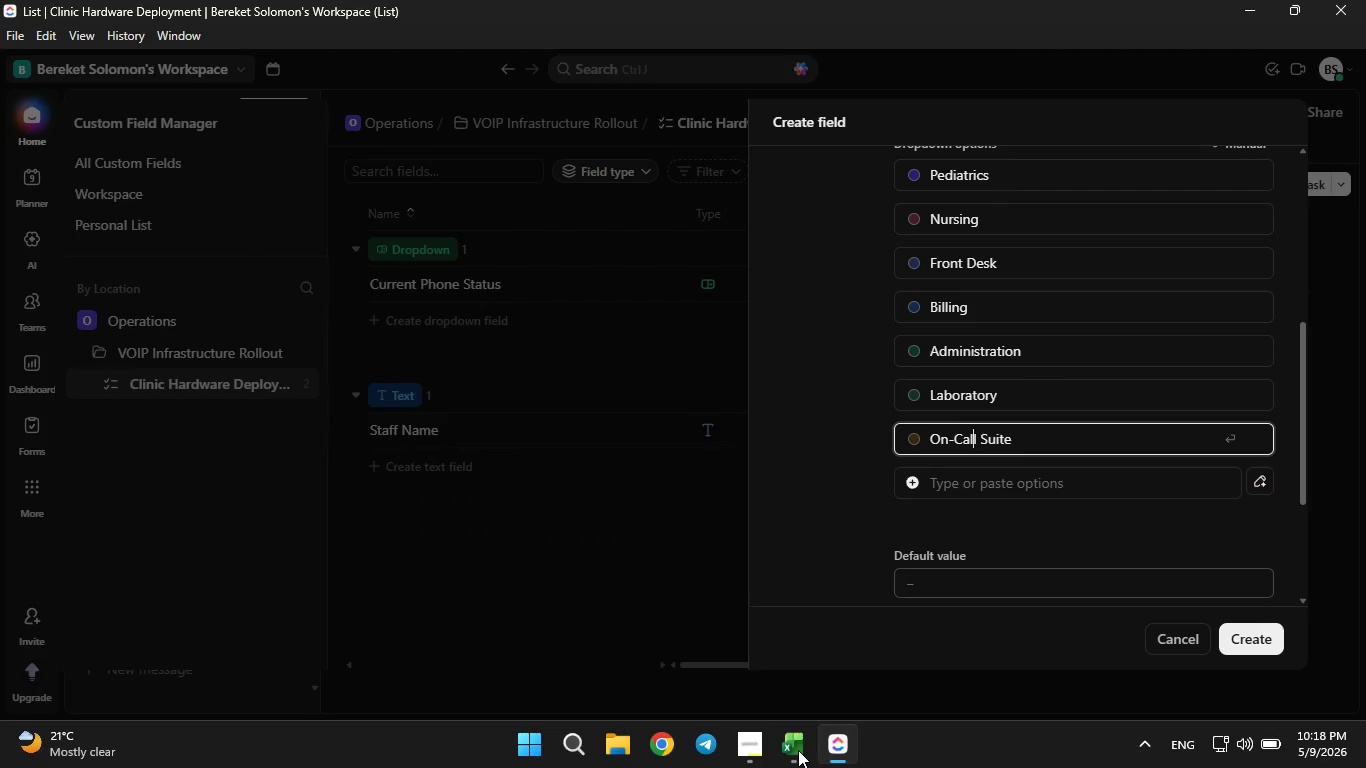 
key(ArrowLeft)
 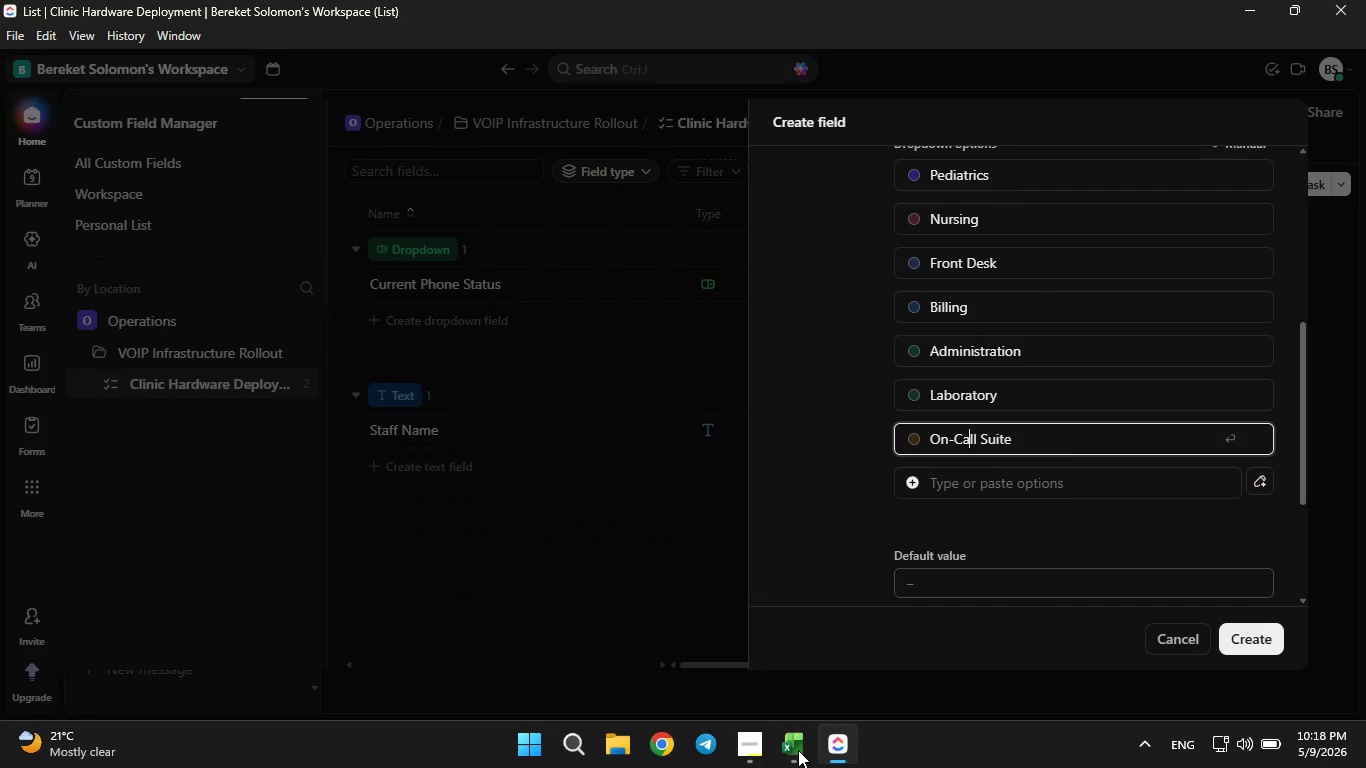 
key(ArrowLeft)
 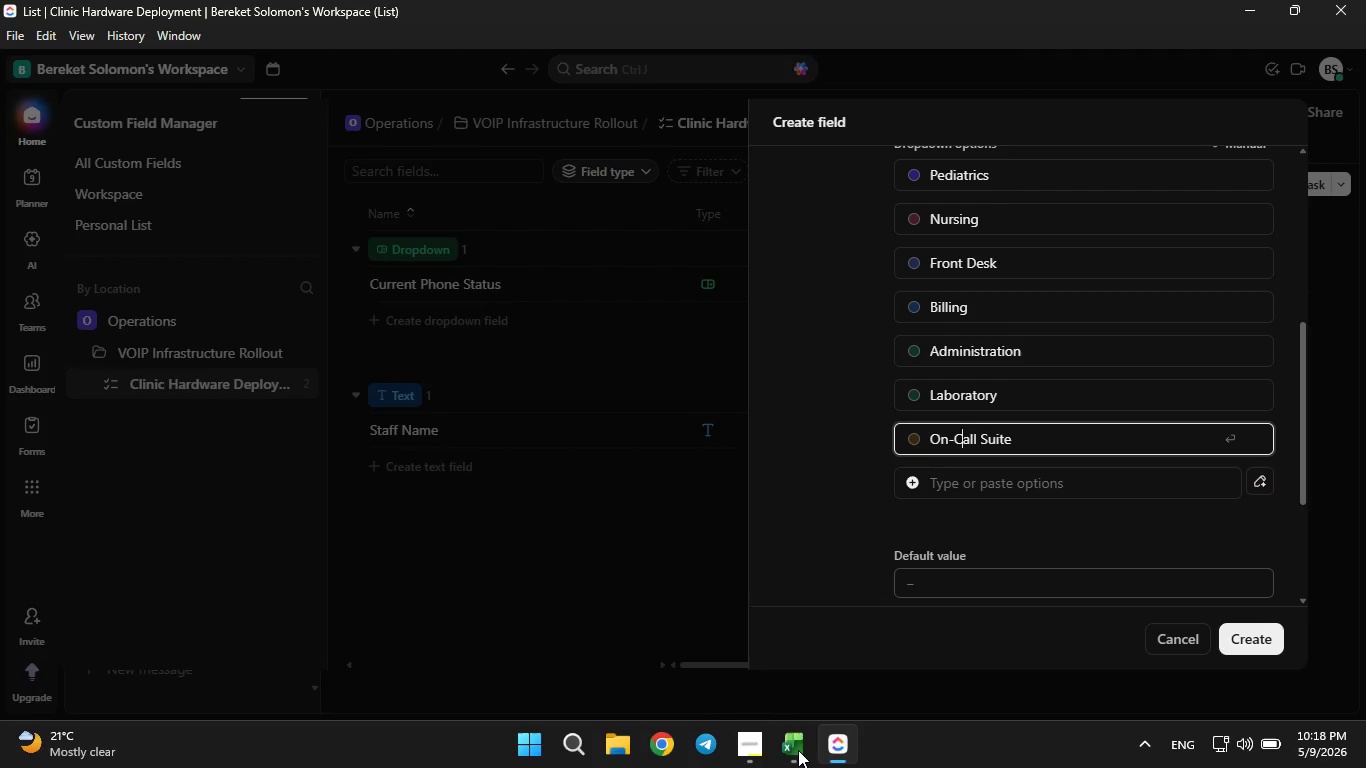 
key(ArrowLeft)
 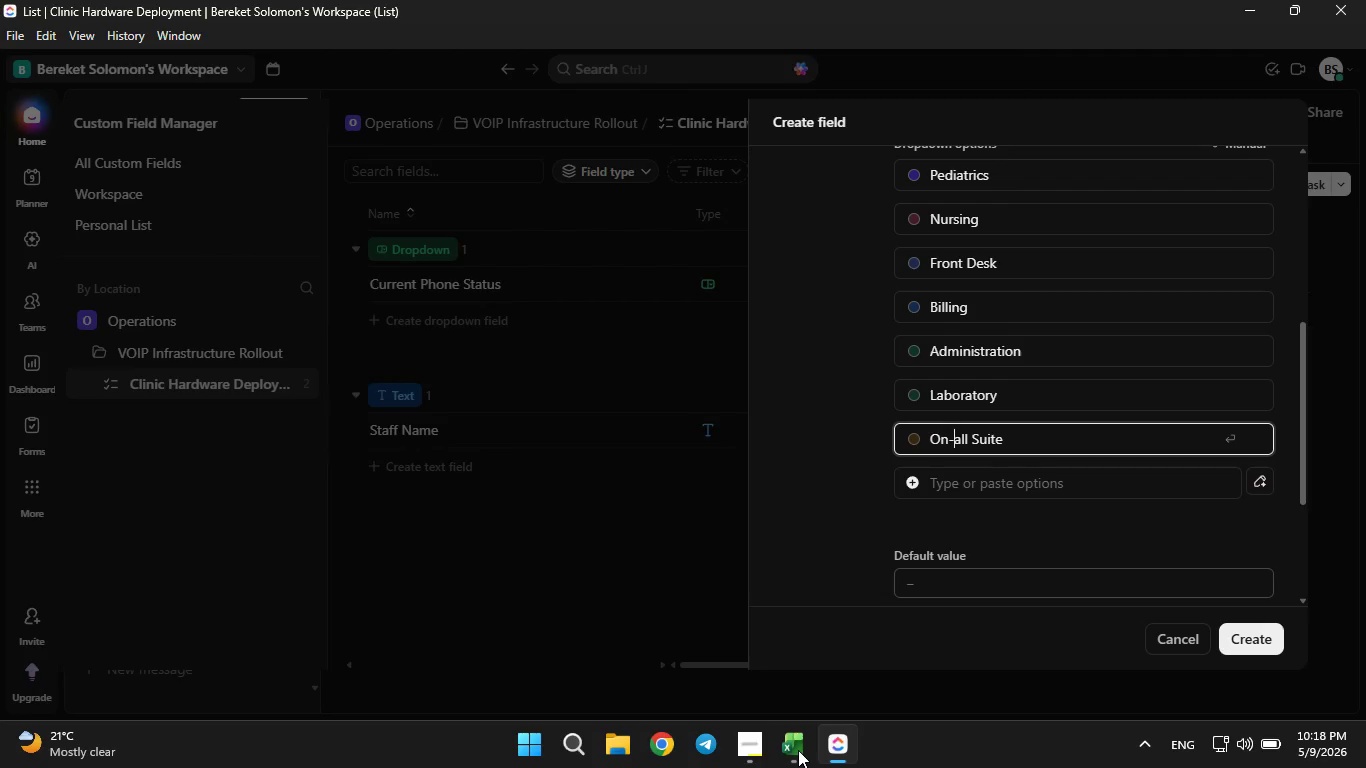 
key(Backspace)
 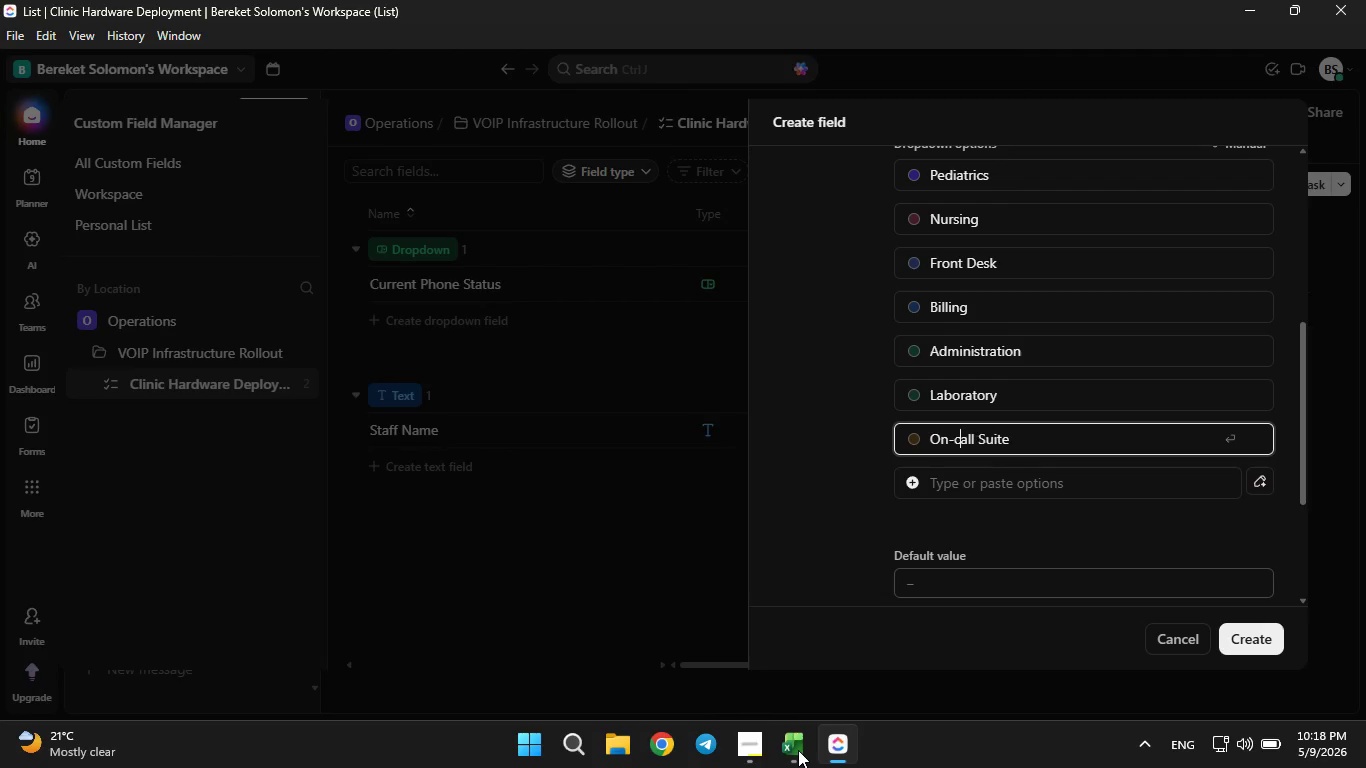 
key(C)
 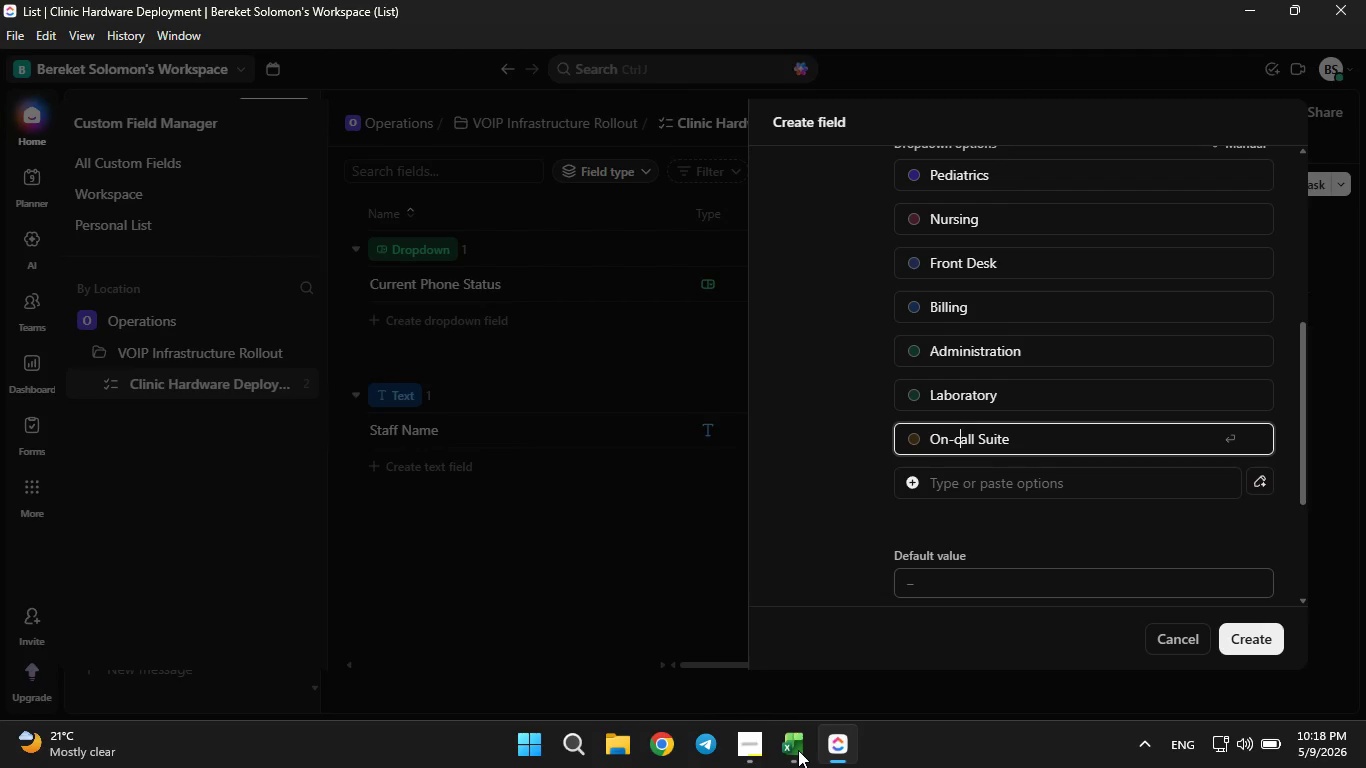 
key(CapsLock)
 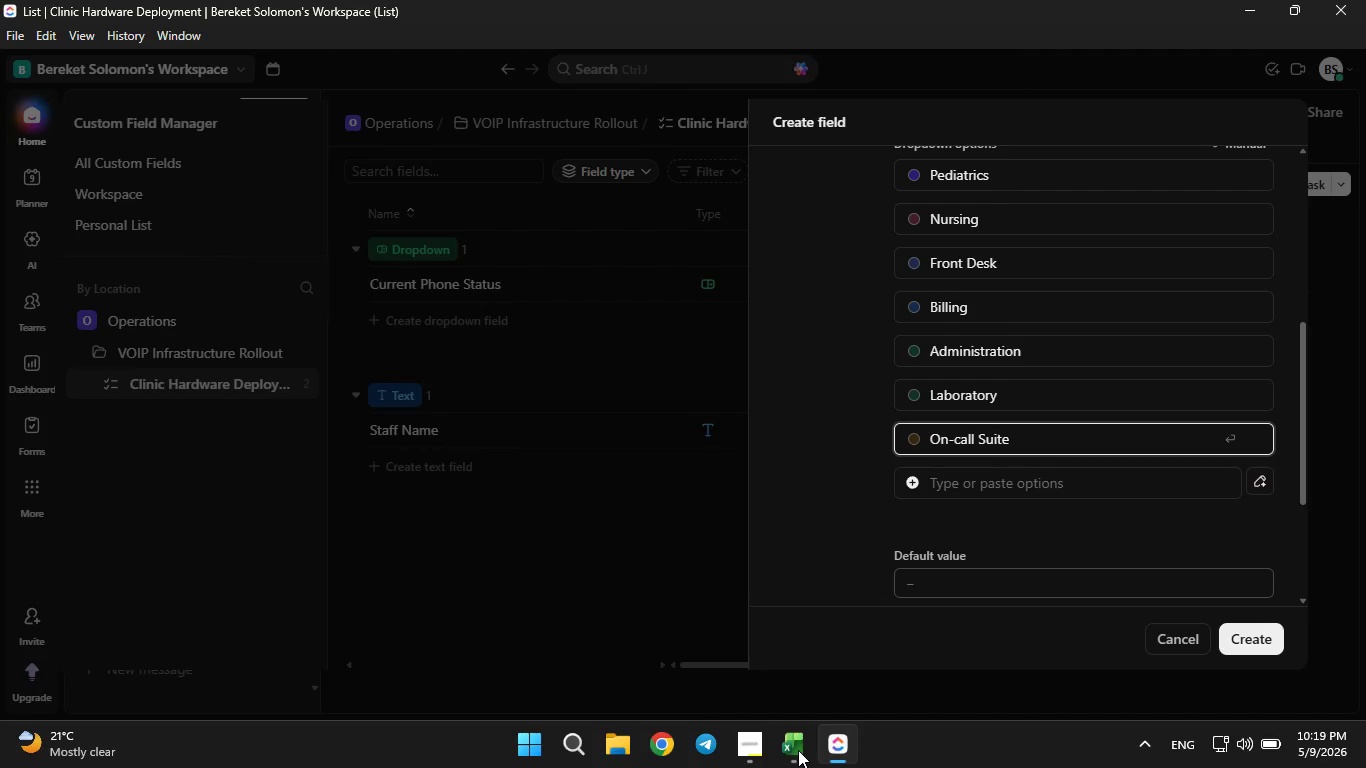 
key(CapsLock)
 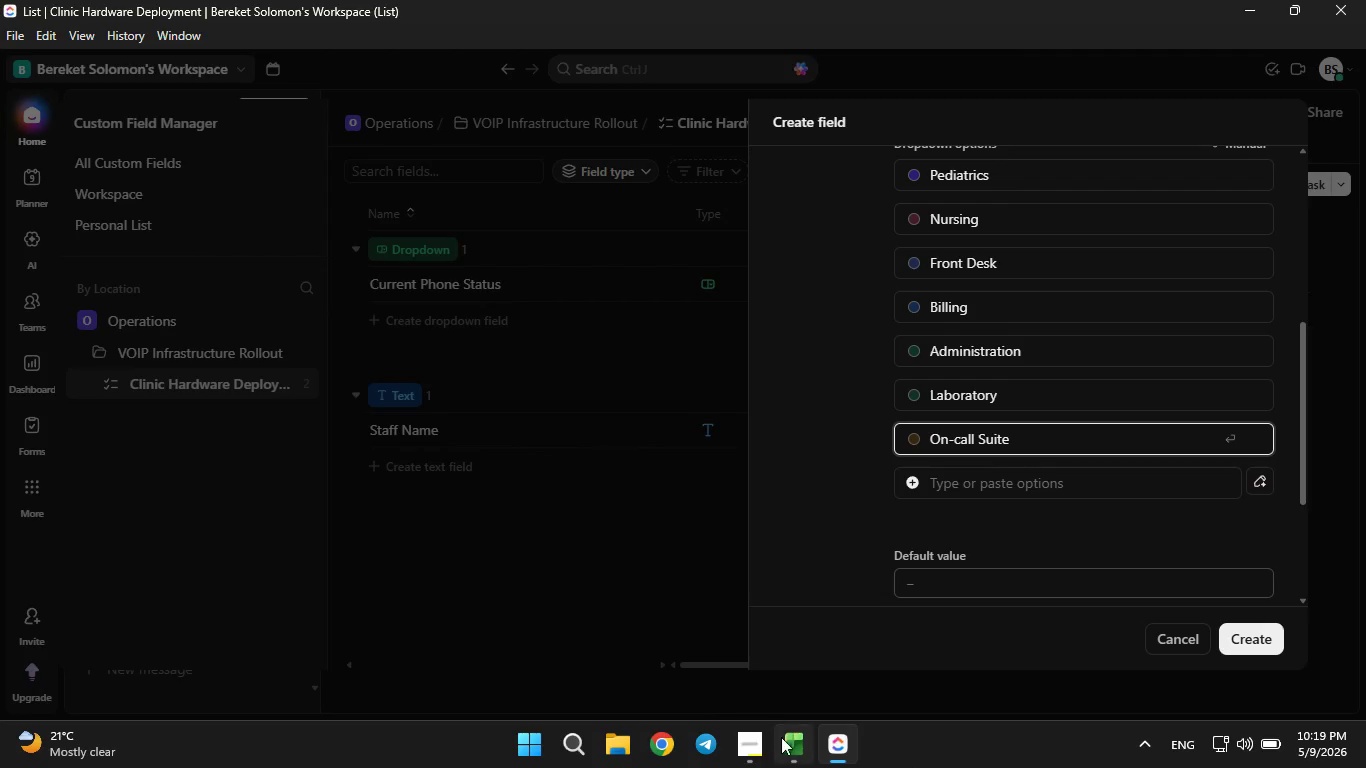 
left_click([781, 737])
 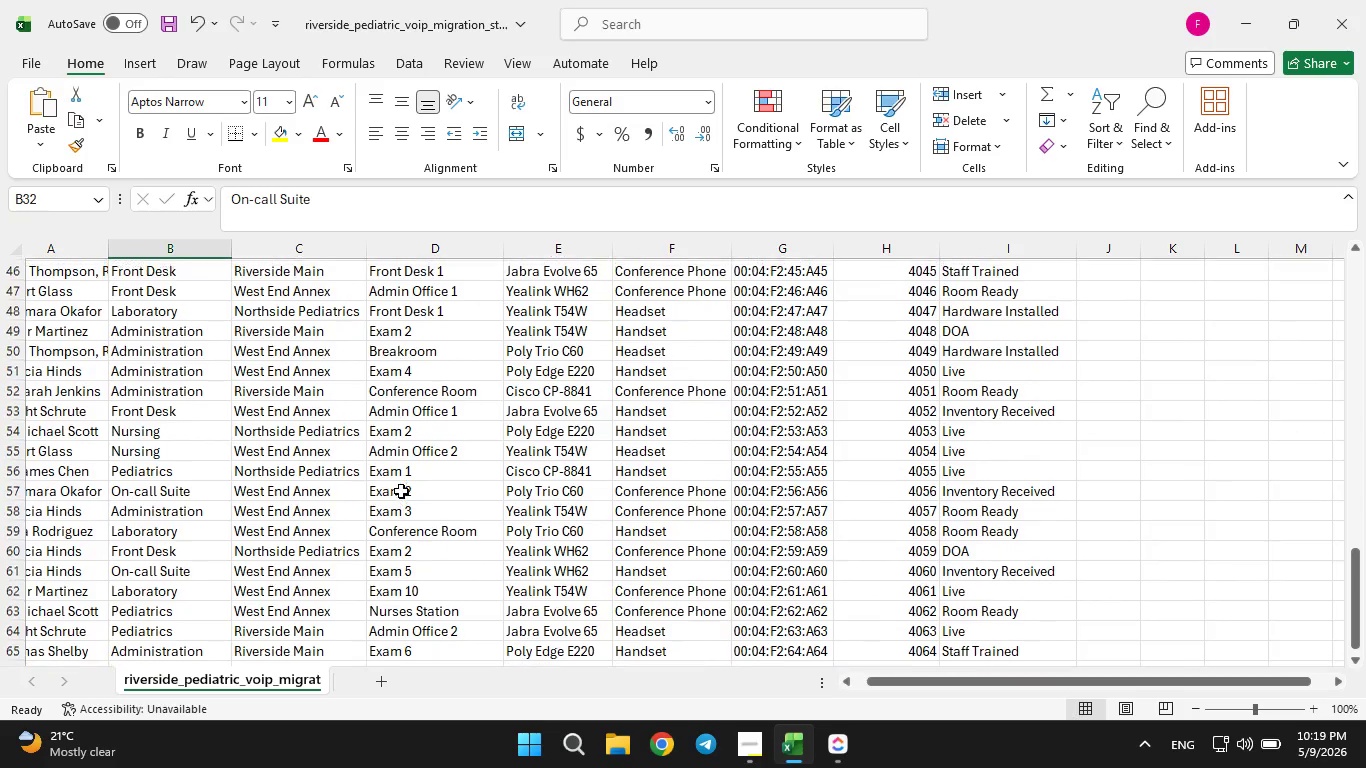 
wait(13.48)
 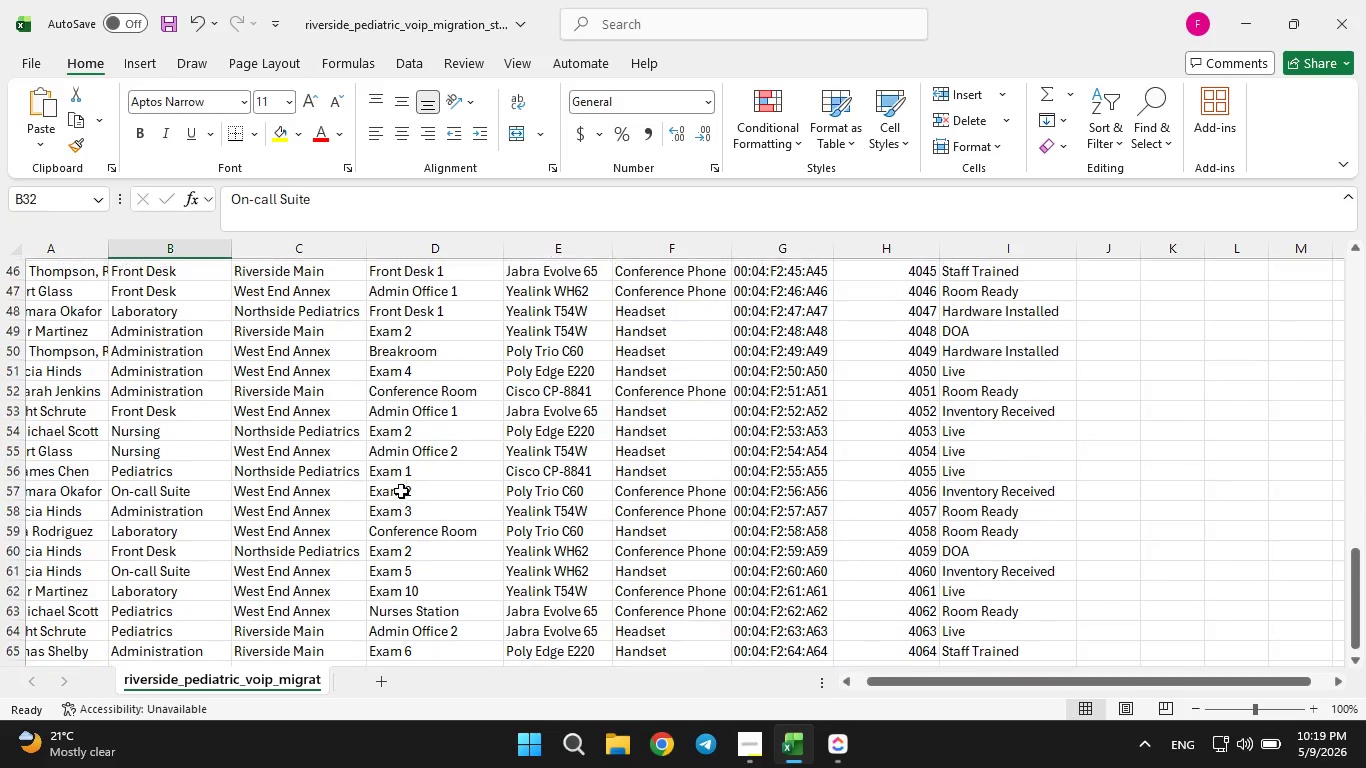 
left_click([829, 767])
 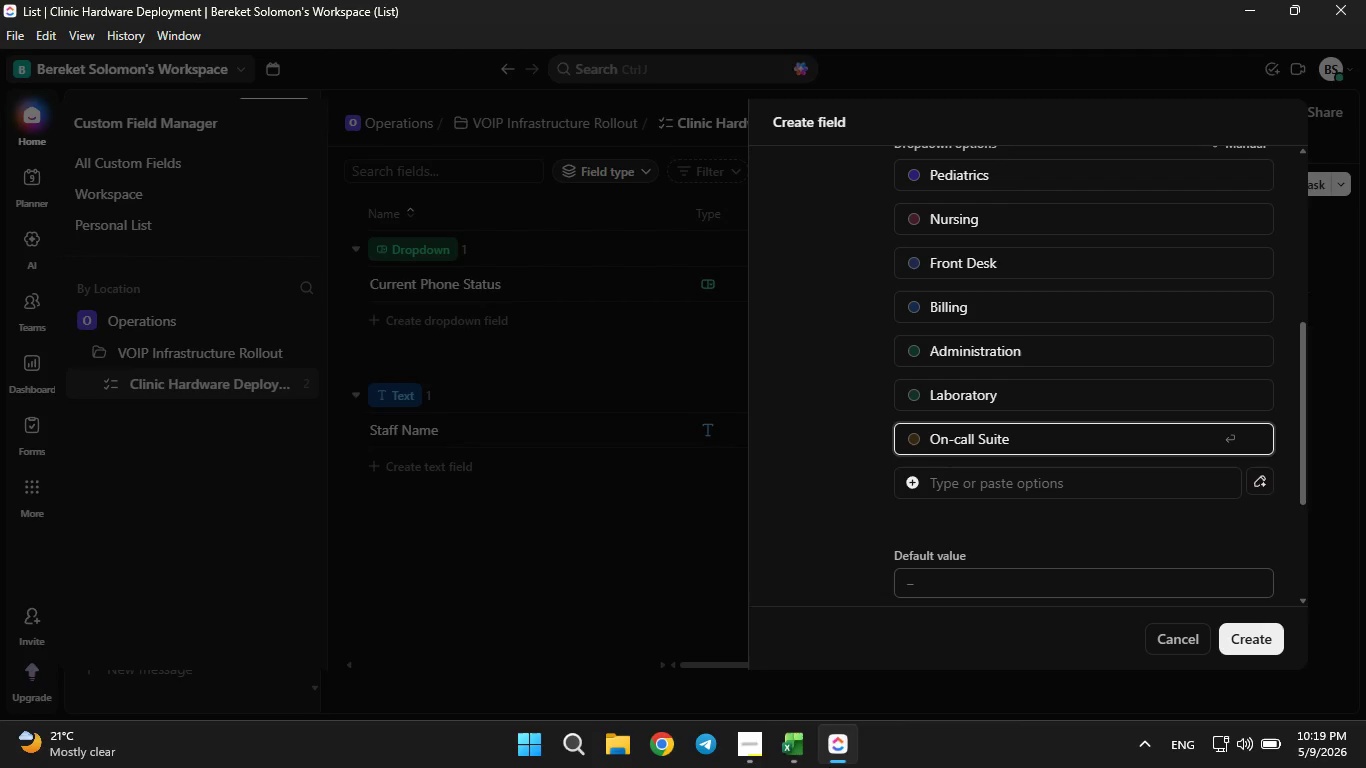 
left_click([829, 767])
 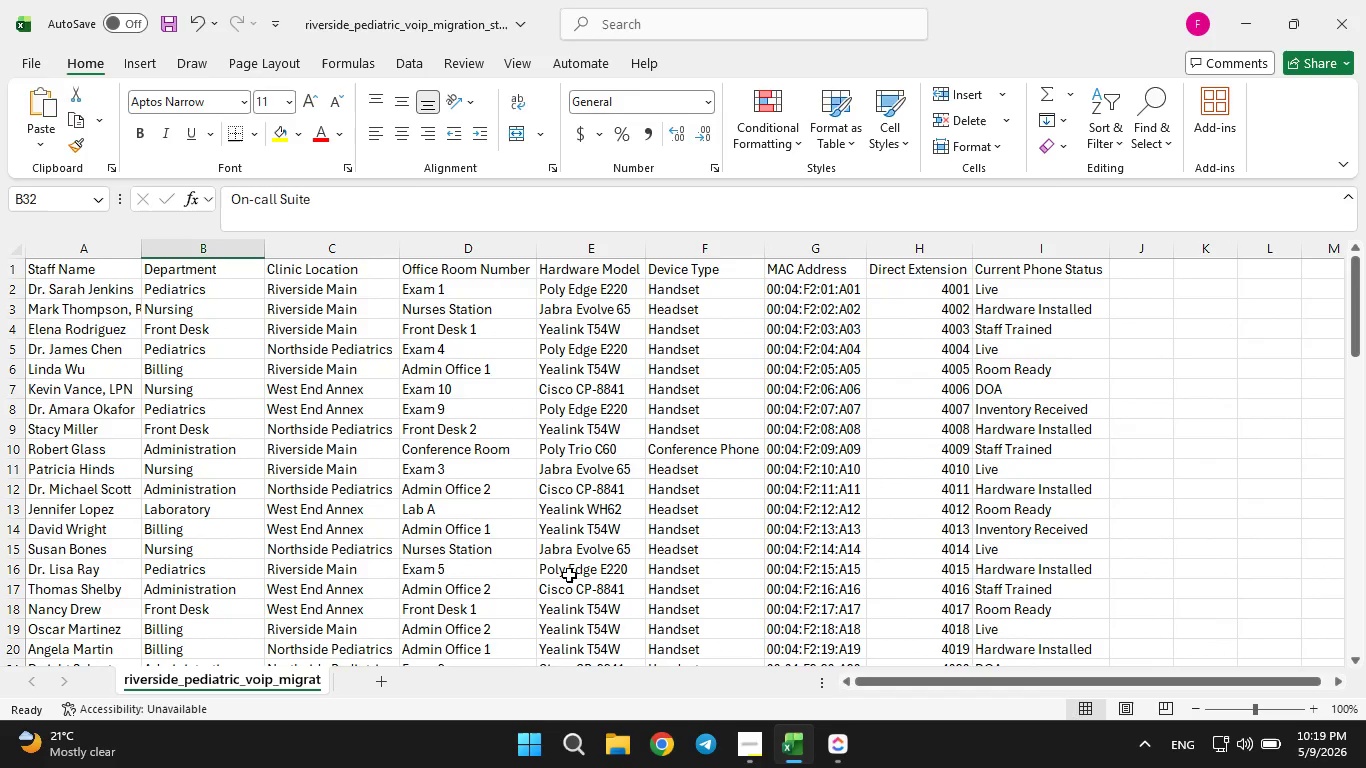 
wait(9.76)
 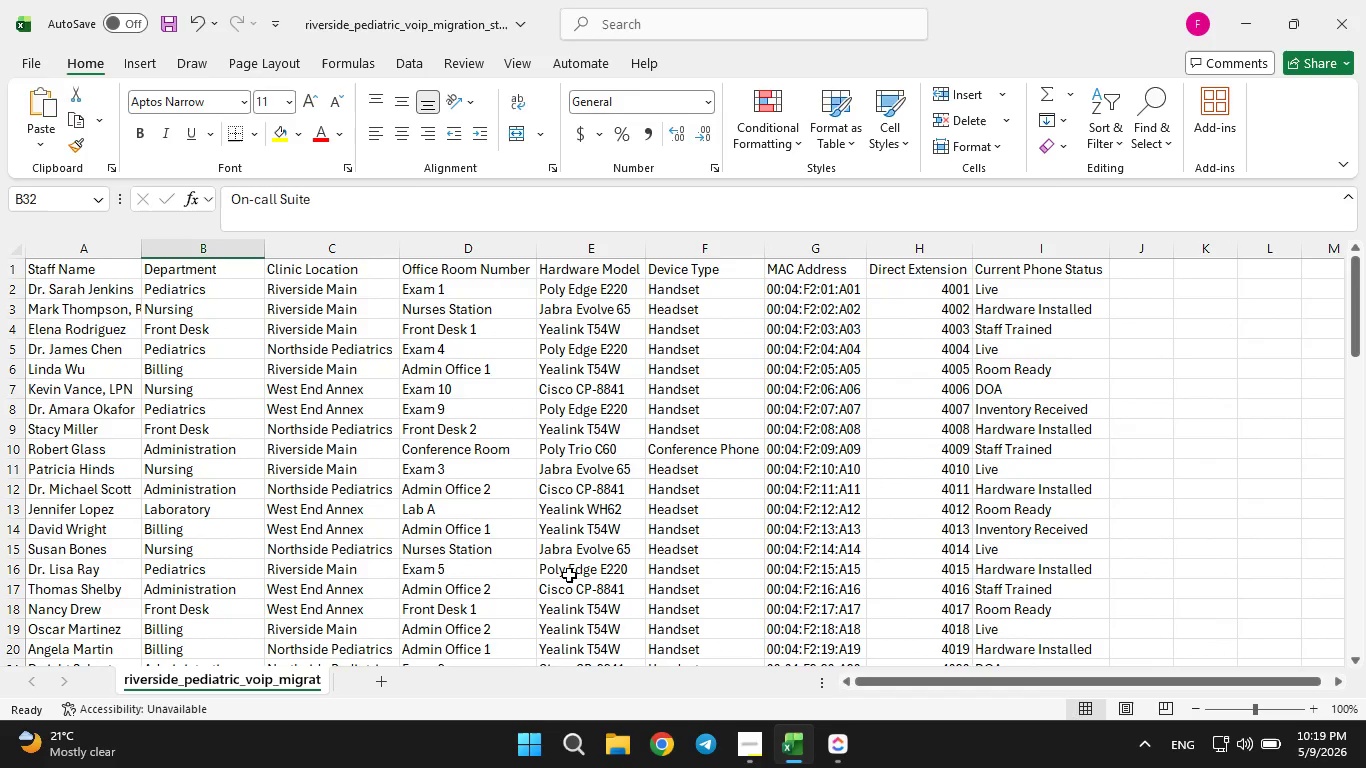 
left_click([854, 762])
 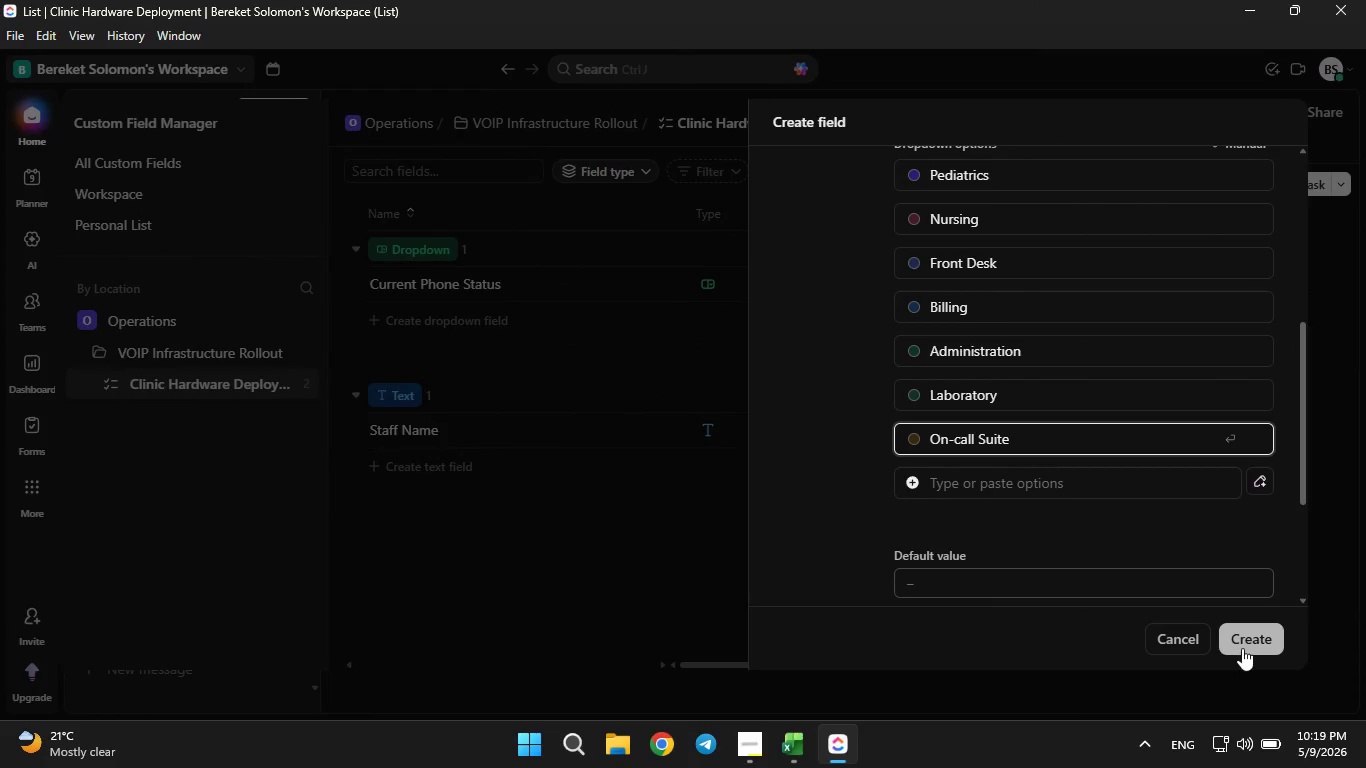 
left_click([1246, 646])
 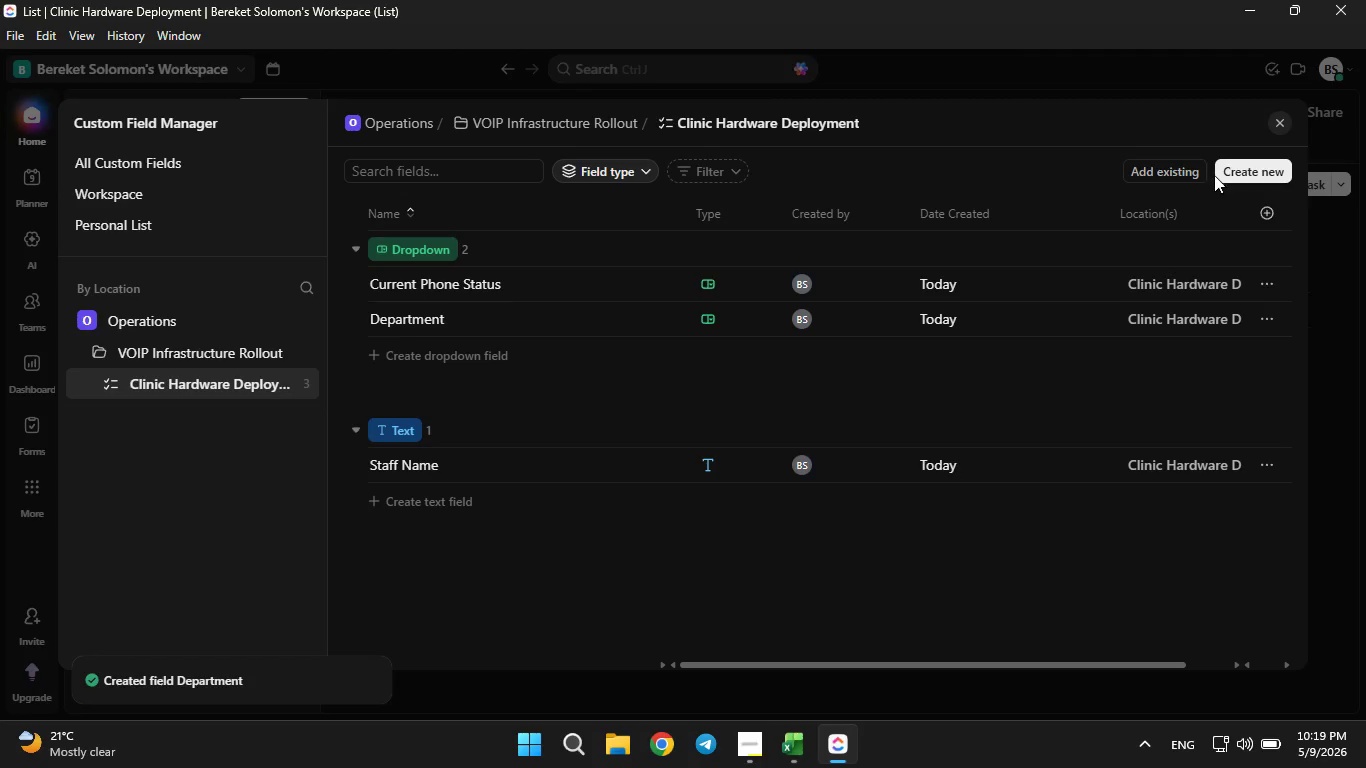 
left_click([1229, 174])
 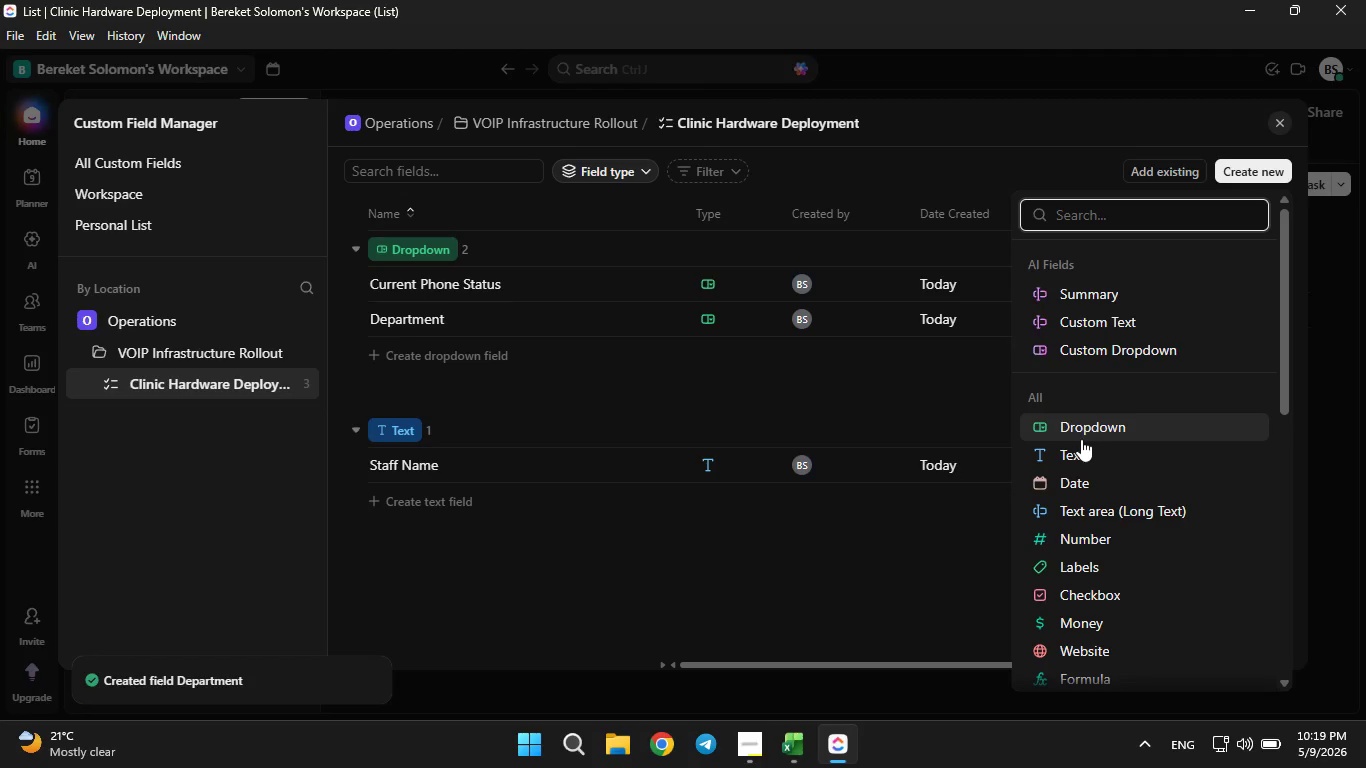 
left_click([1081, 439])
 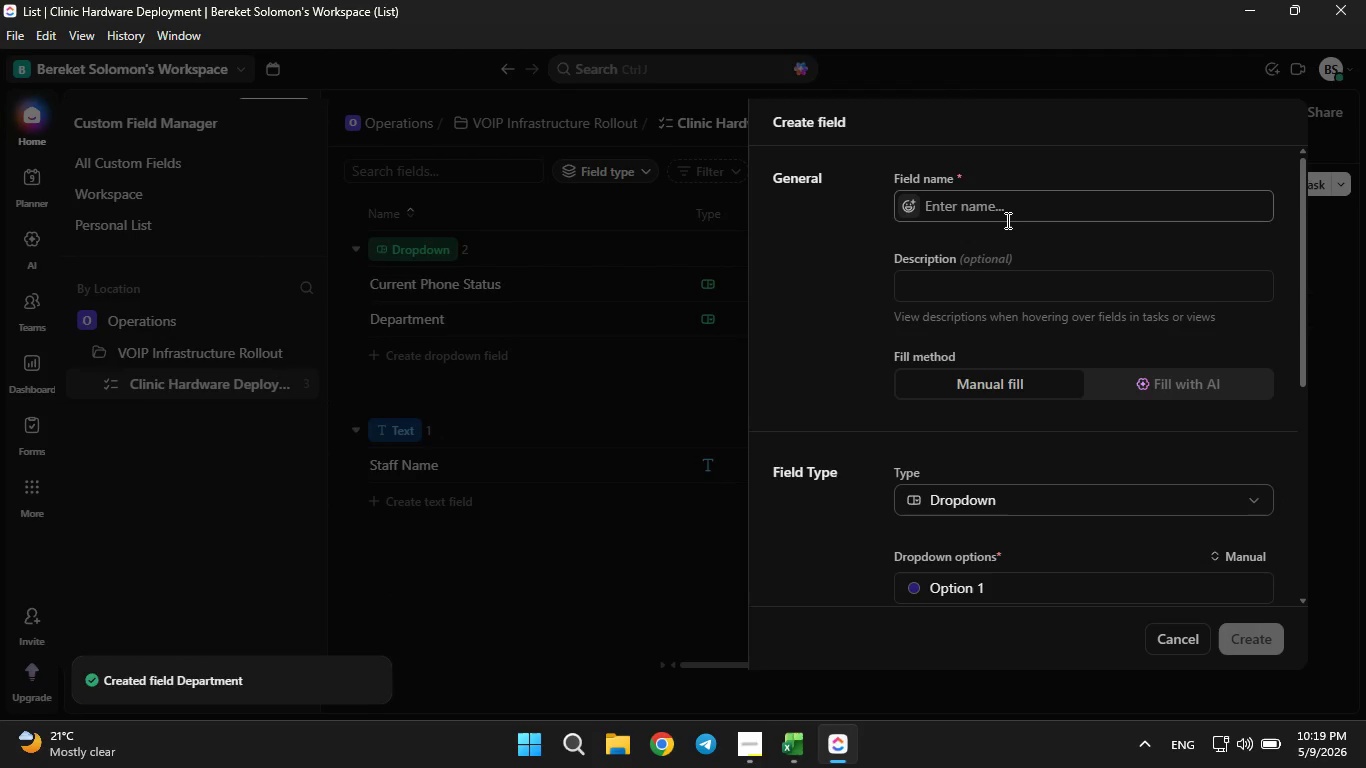 
left_click([1006, 220])
 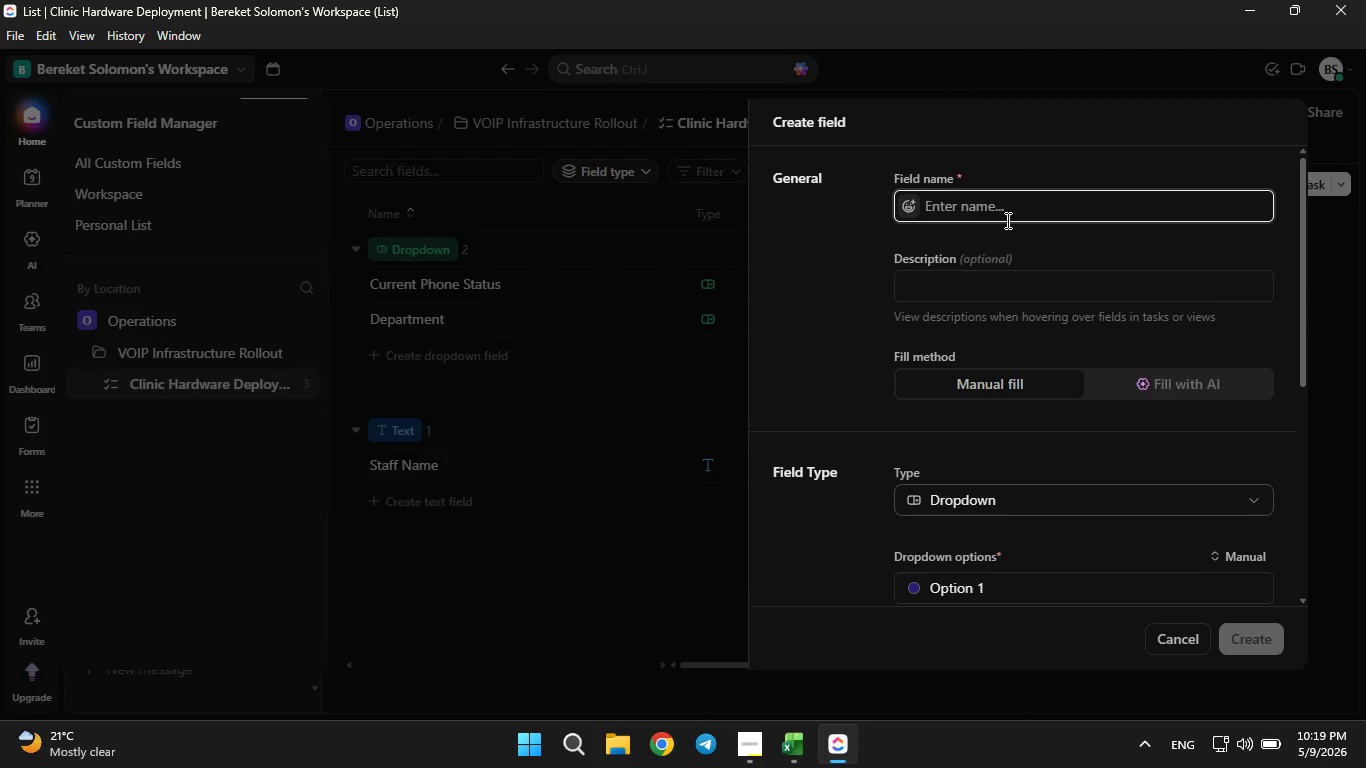 
type(Clinic Location)
 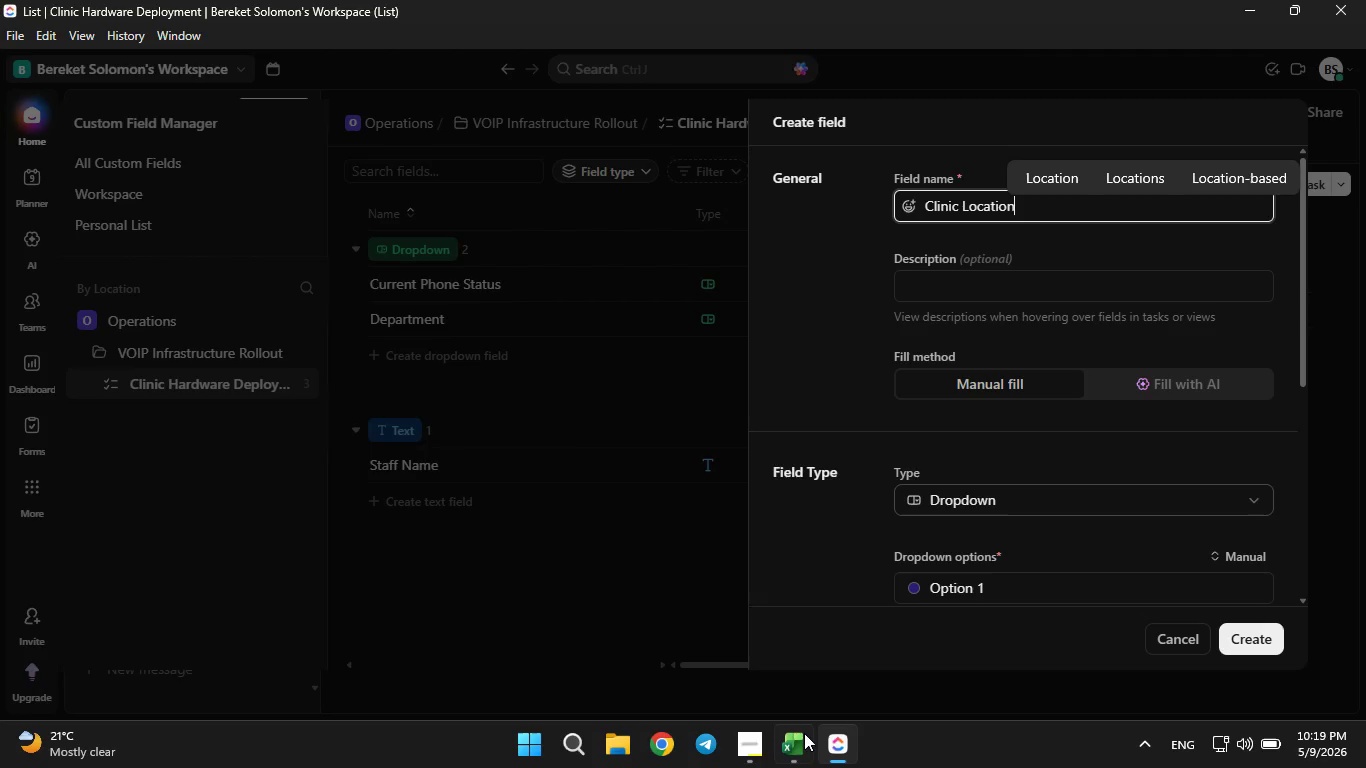 
left_click([801, 742])
 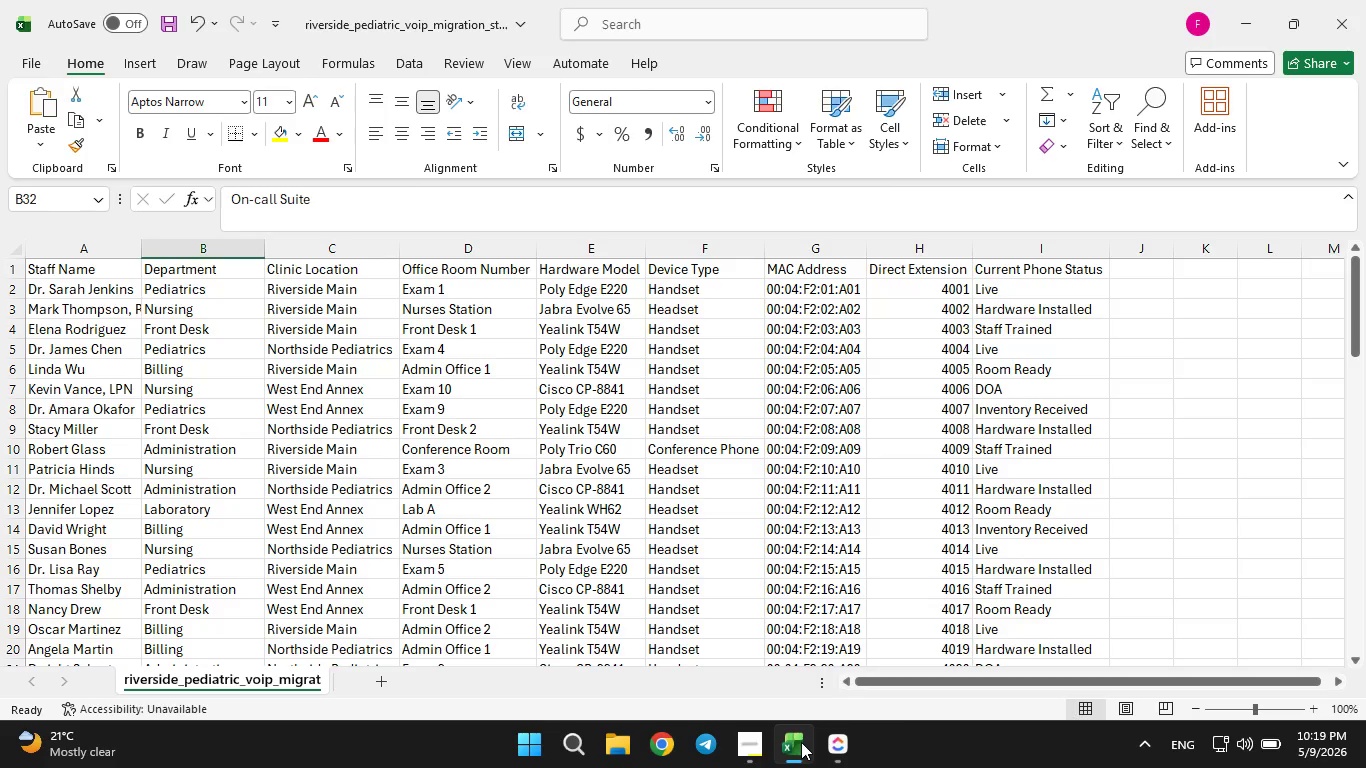 
left_click([801, 742])
 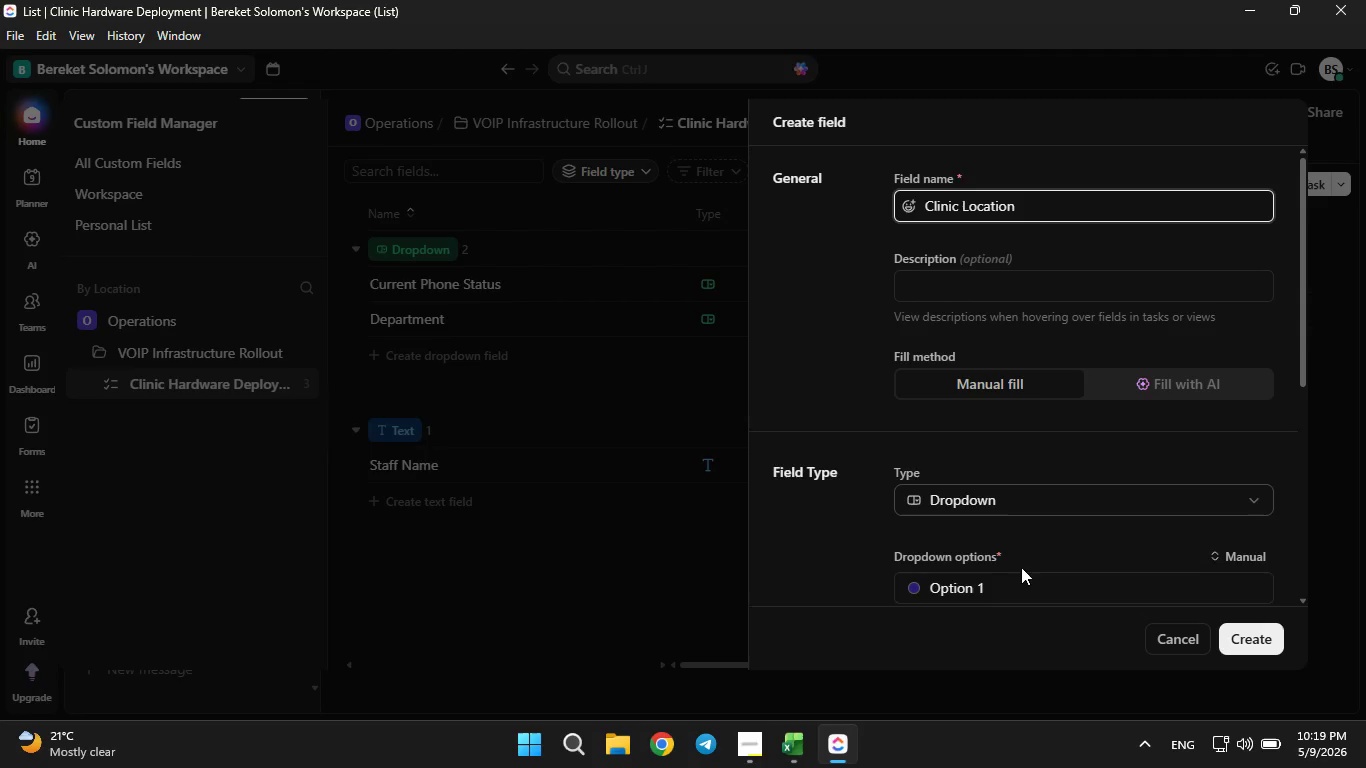 
left_click([1010, 585])
 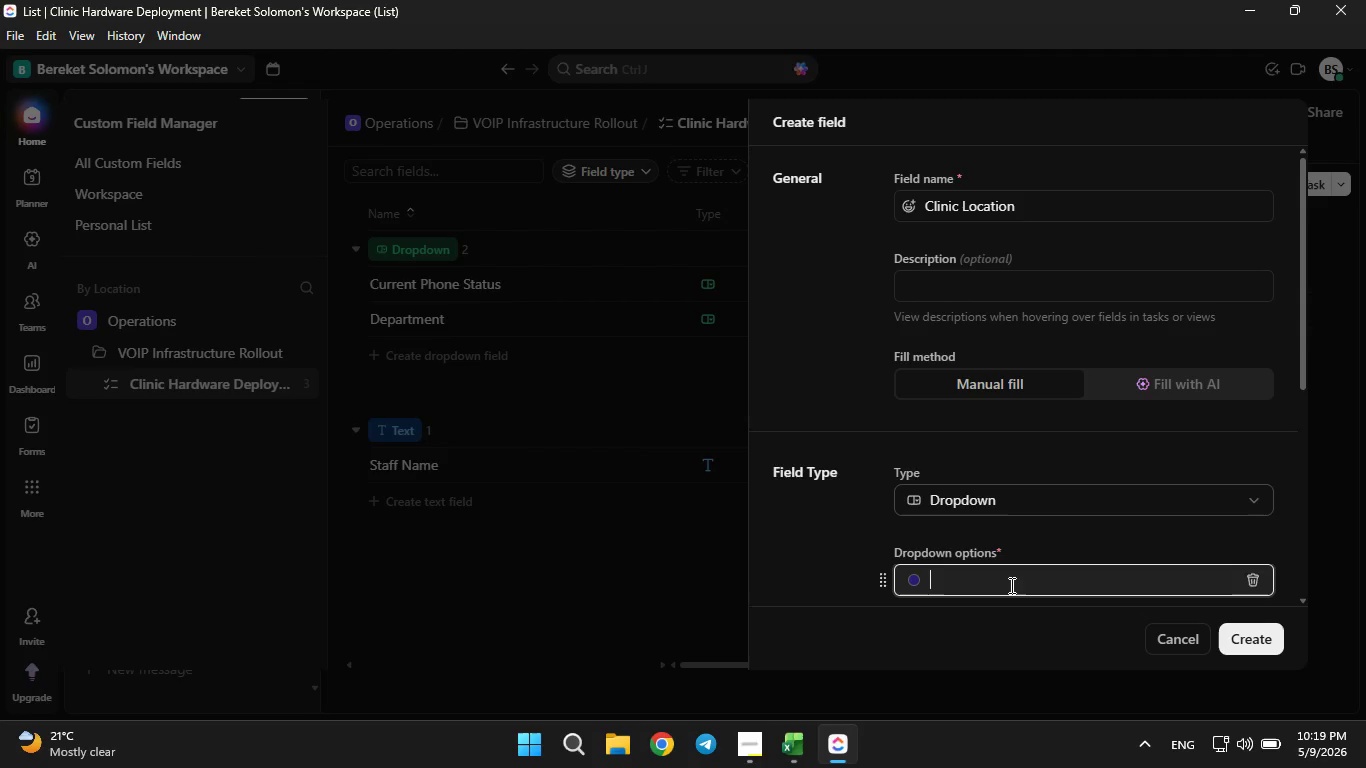 
key(Backspace)
type(Riverside Main)
 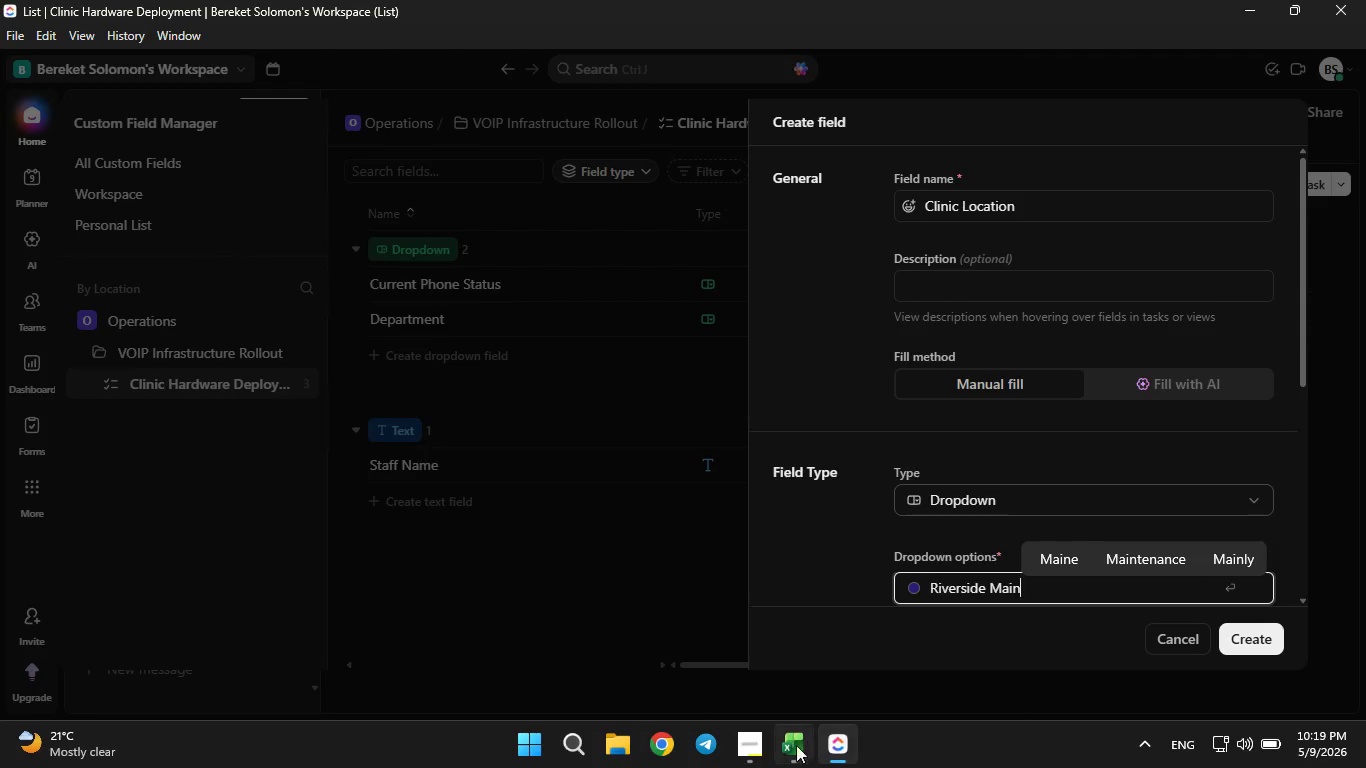 
left_click([792, 747])
 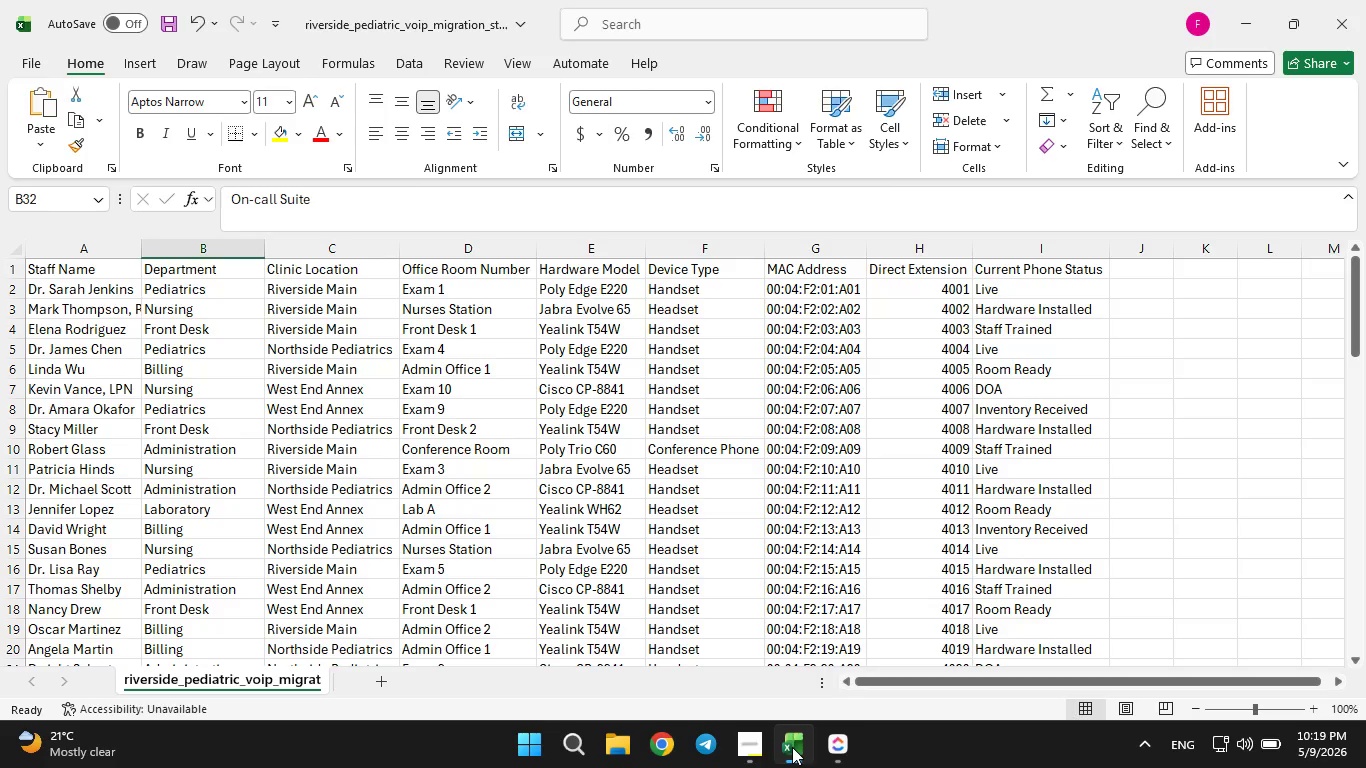 
left_click([792, 747])
 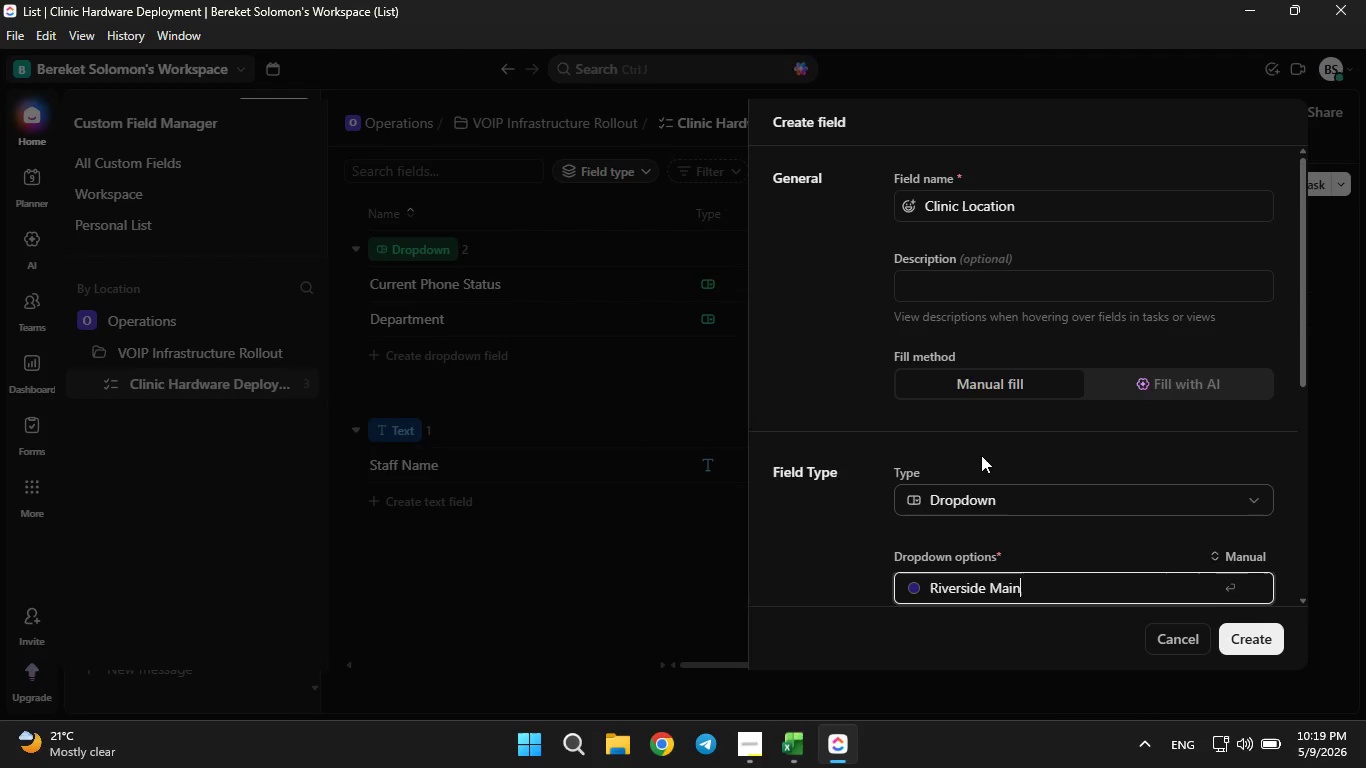 
scroll: coordinate [981, 455], scroll_direction: down, amount: 3.0
 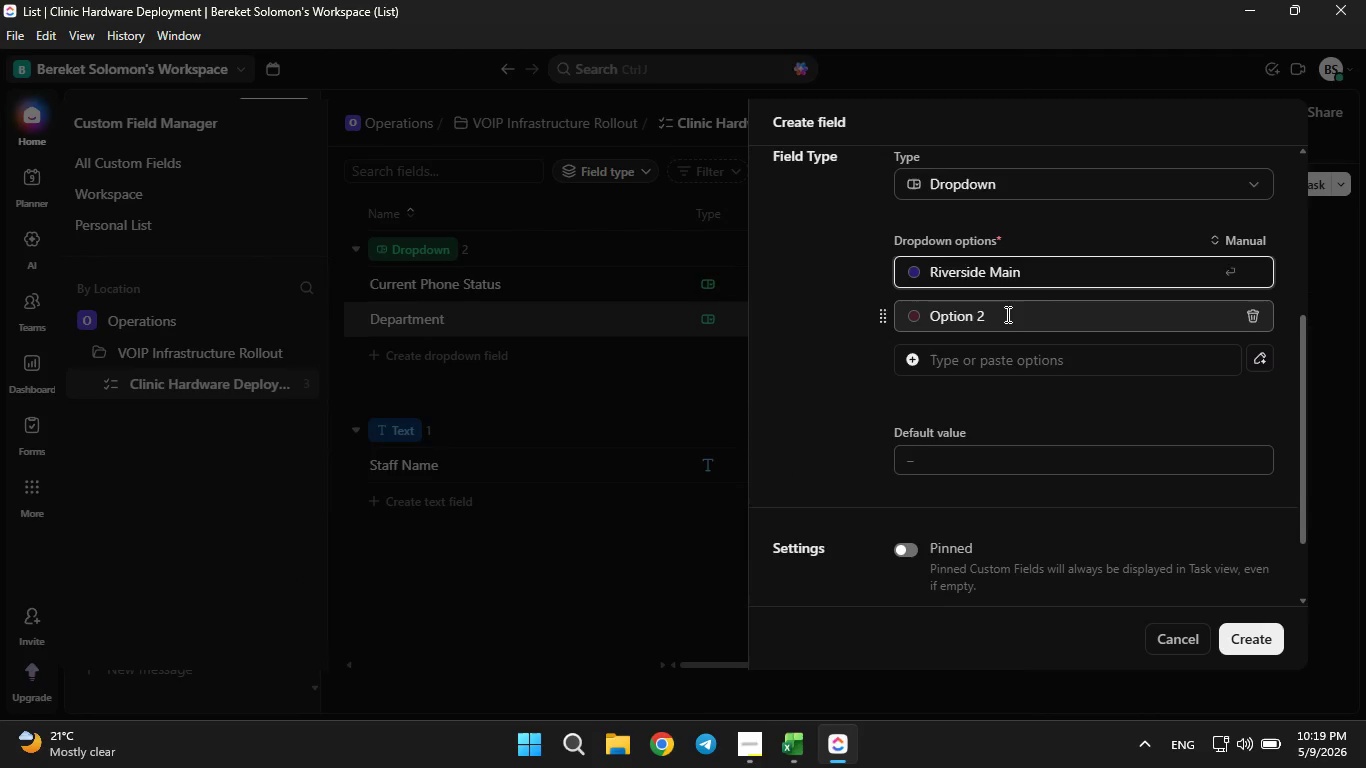 
left_click([1007, 312])
 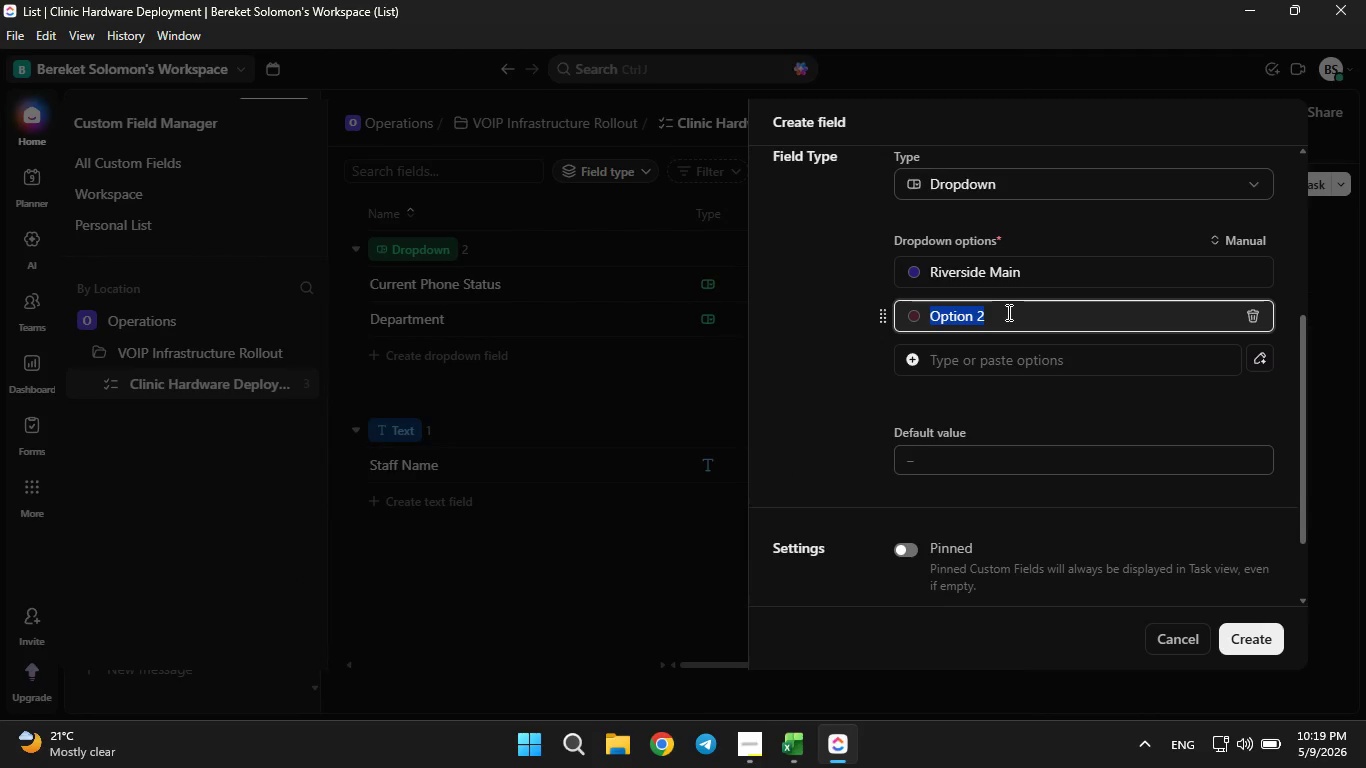 
key(Backspace)
type(Northside Pediatri)
 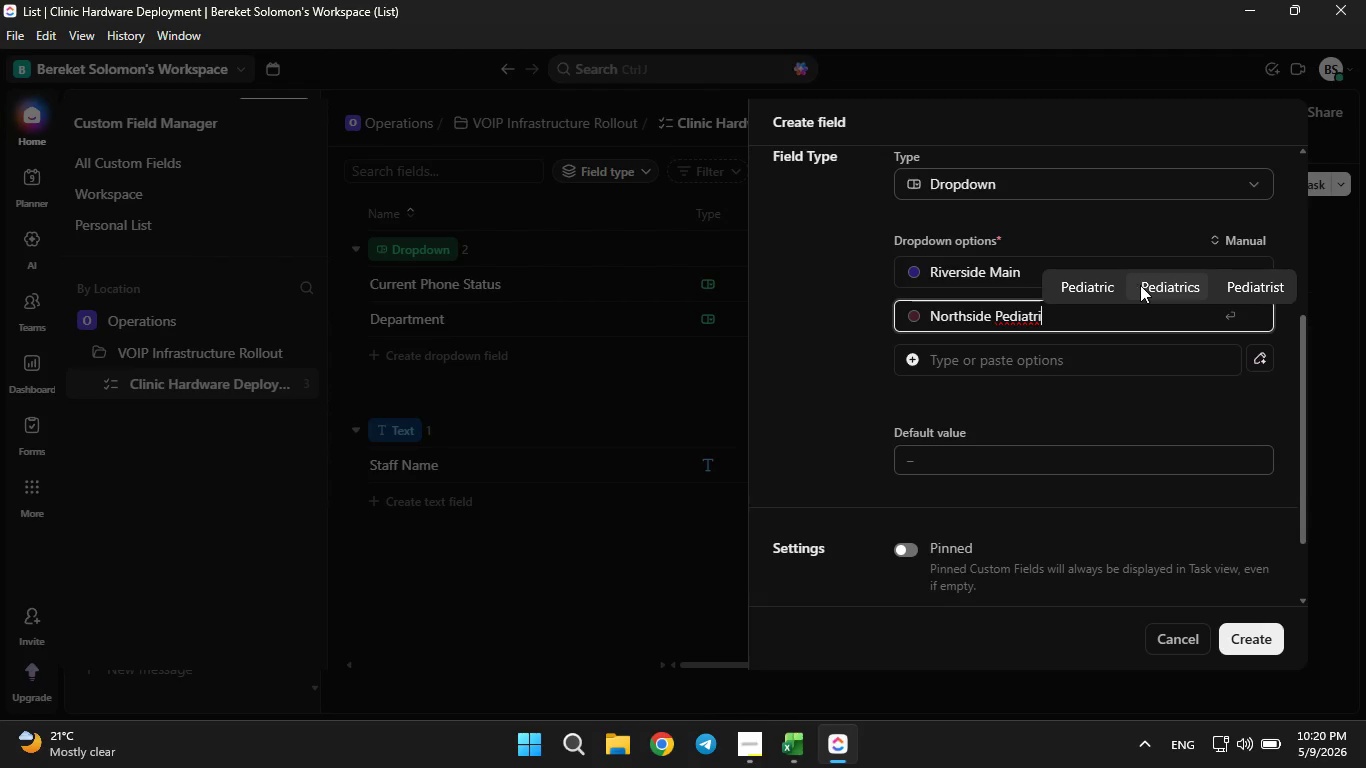 
left_click([1140, 285])
 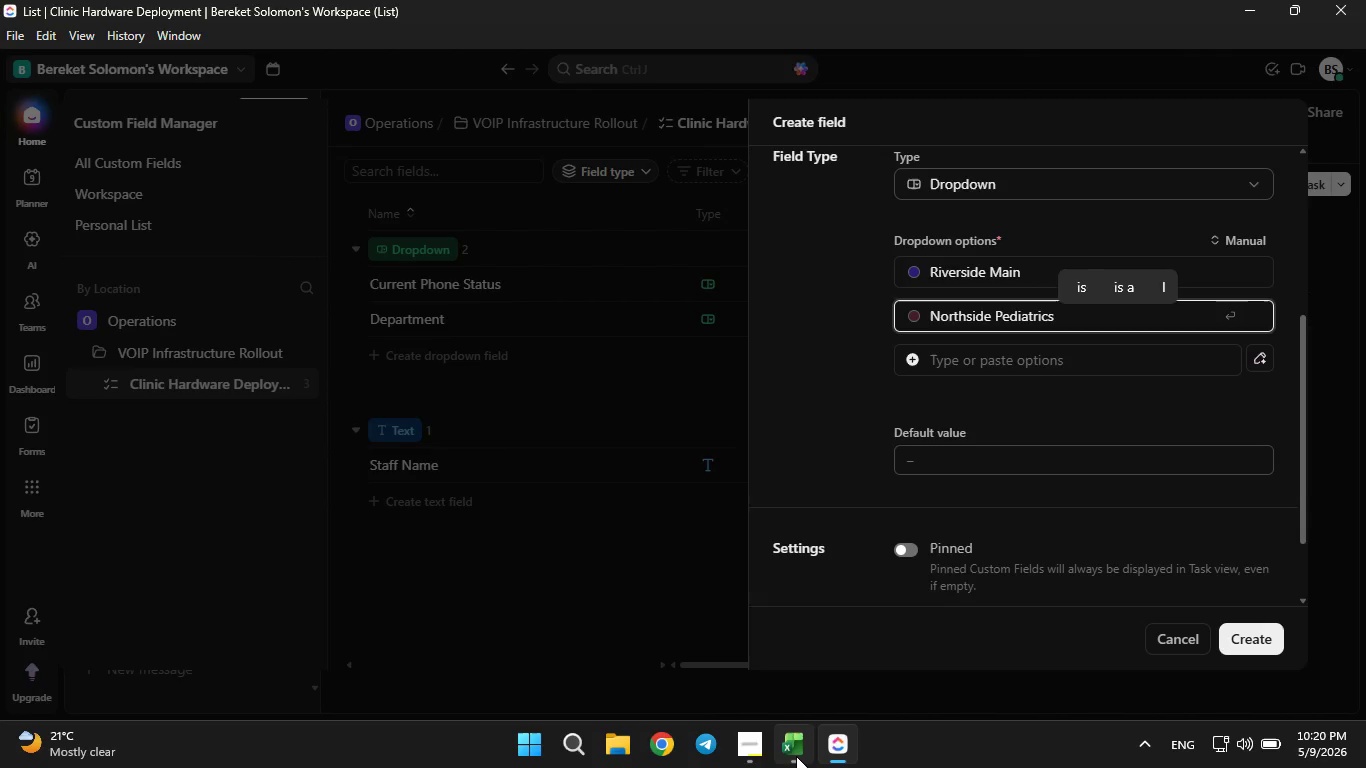 
left_click([796, 756])
 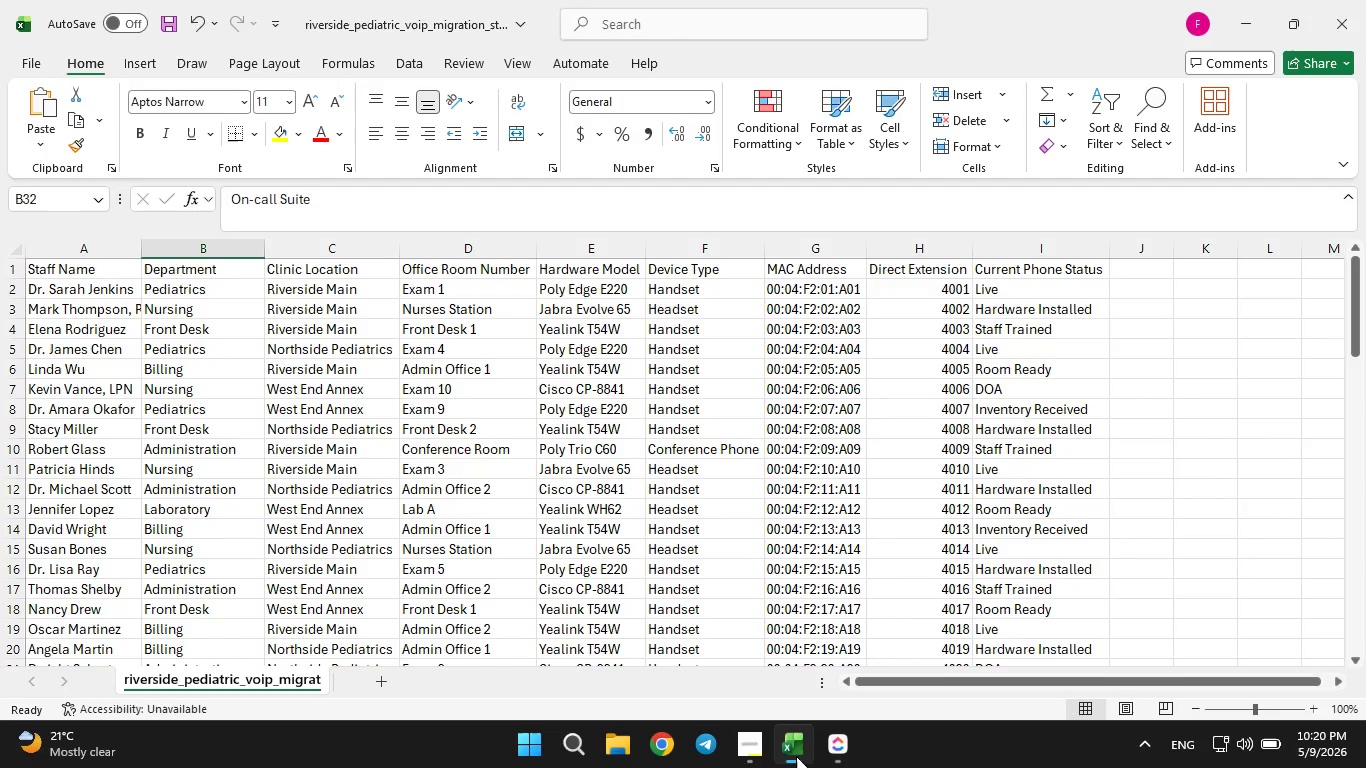 
left_click([796, 756])
 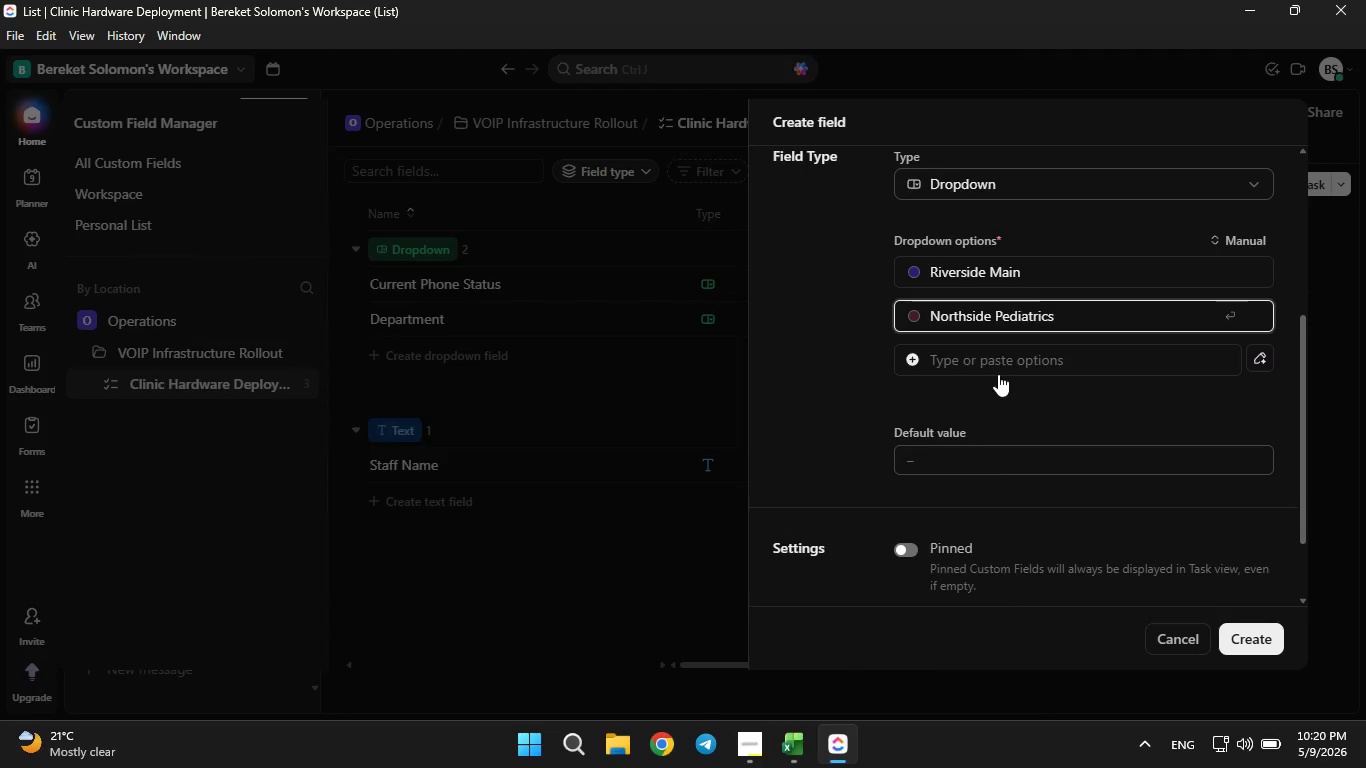 
left_click([997, 370])
 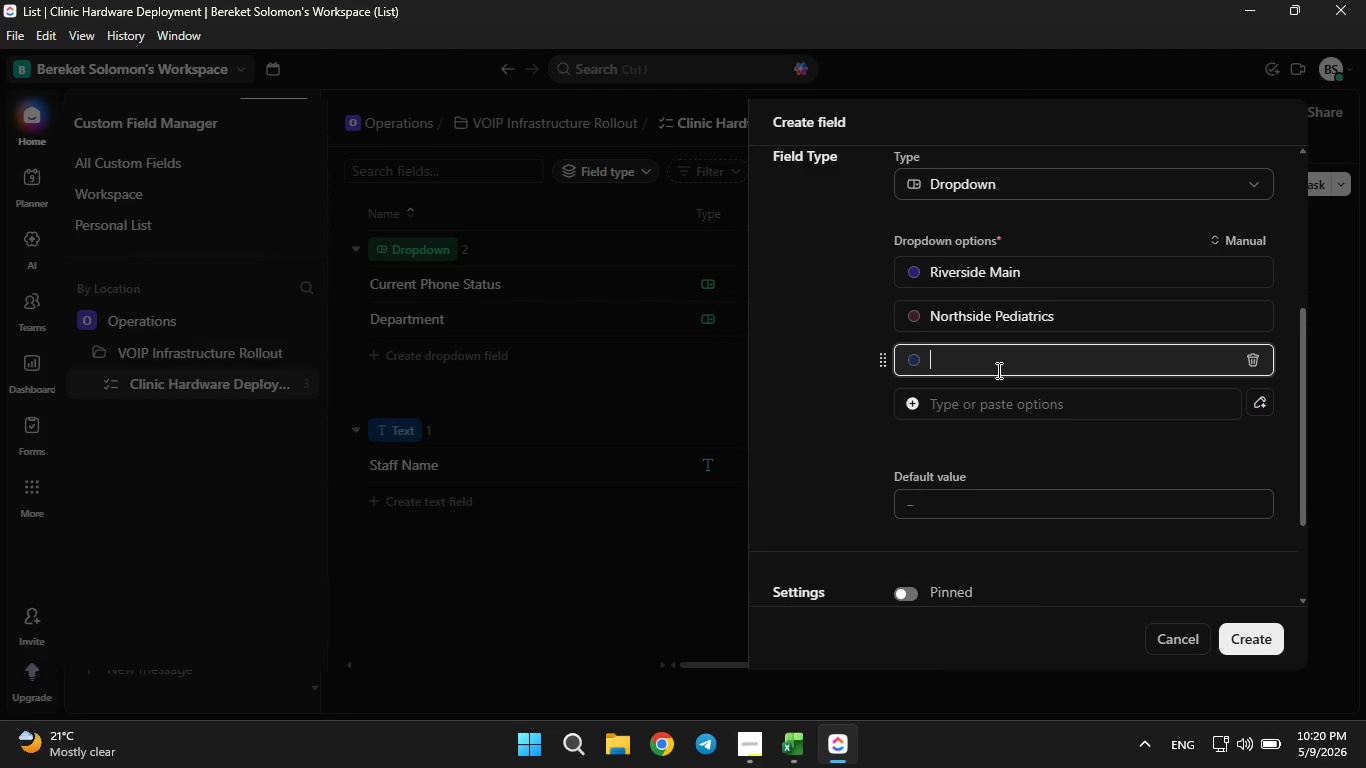 
type(West e[Home])
 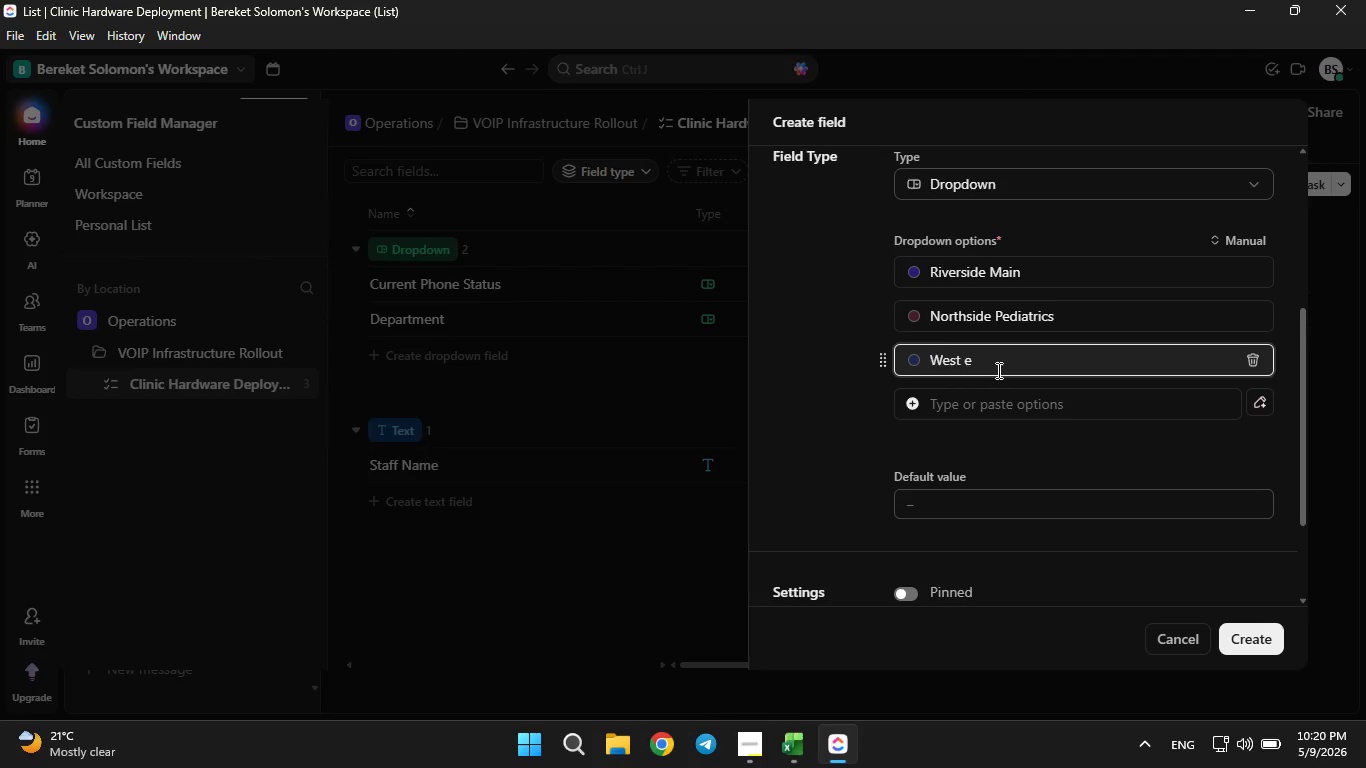 
key(ArrowRight)
 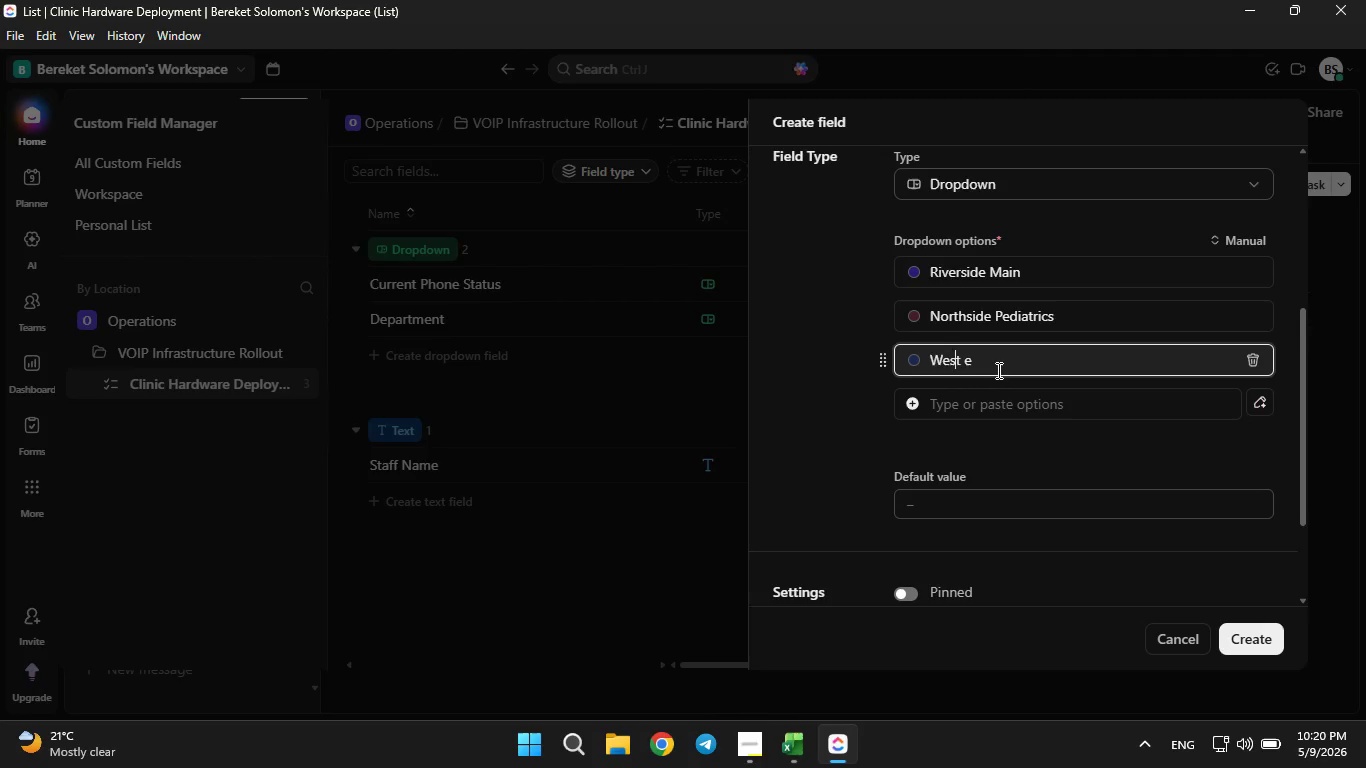 
key(Backspace)
type(End Annax)
 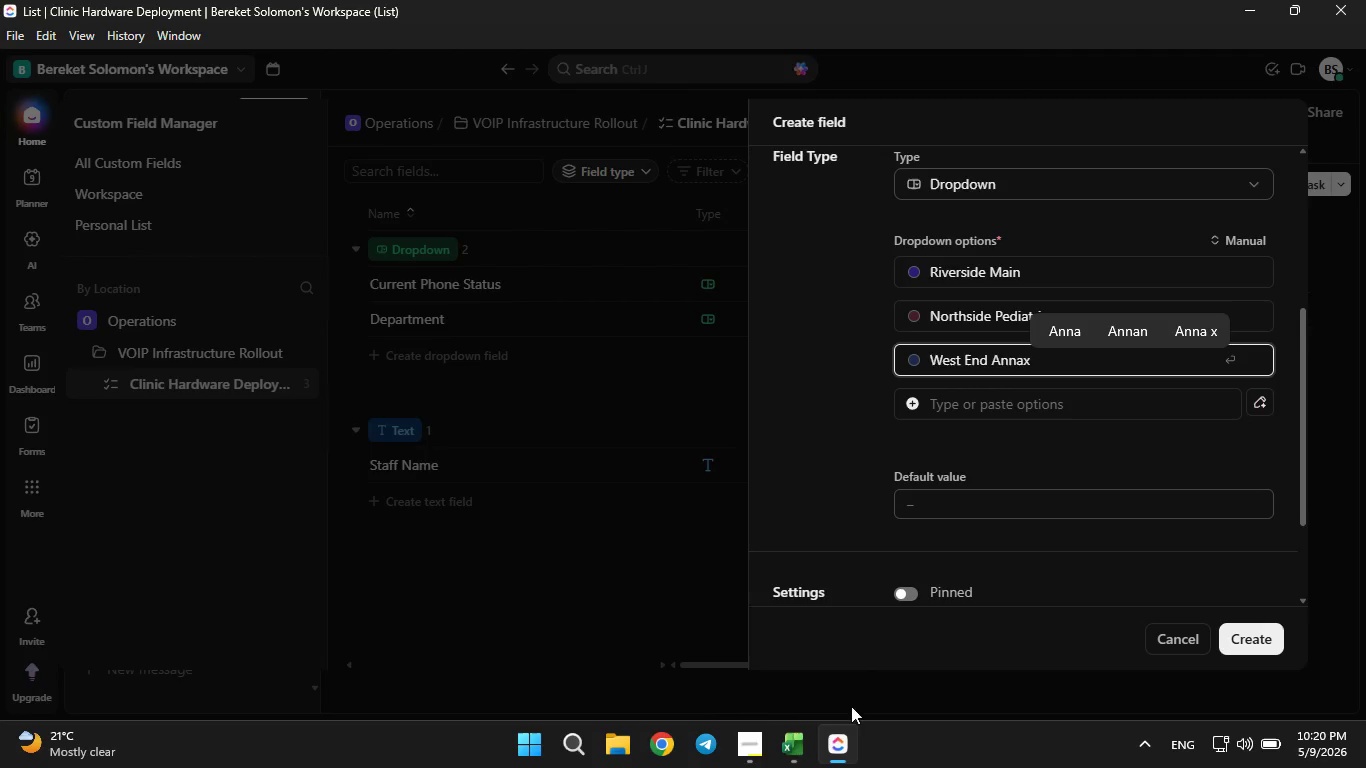 
left_click([809, 744])
 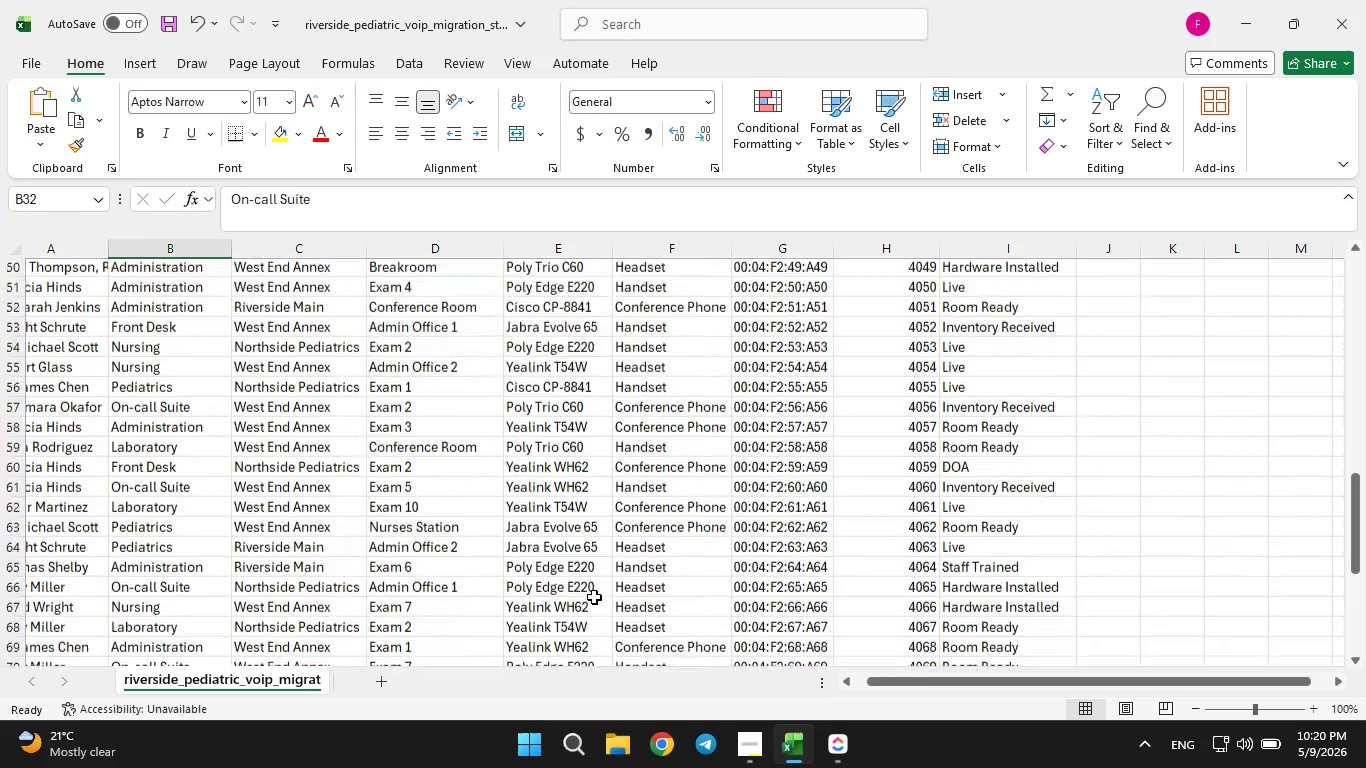 
wait(29.8)
 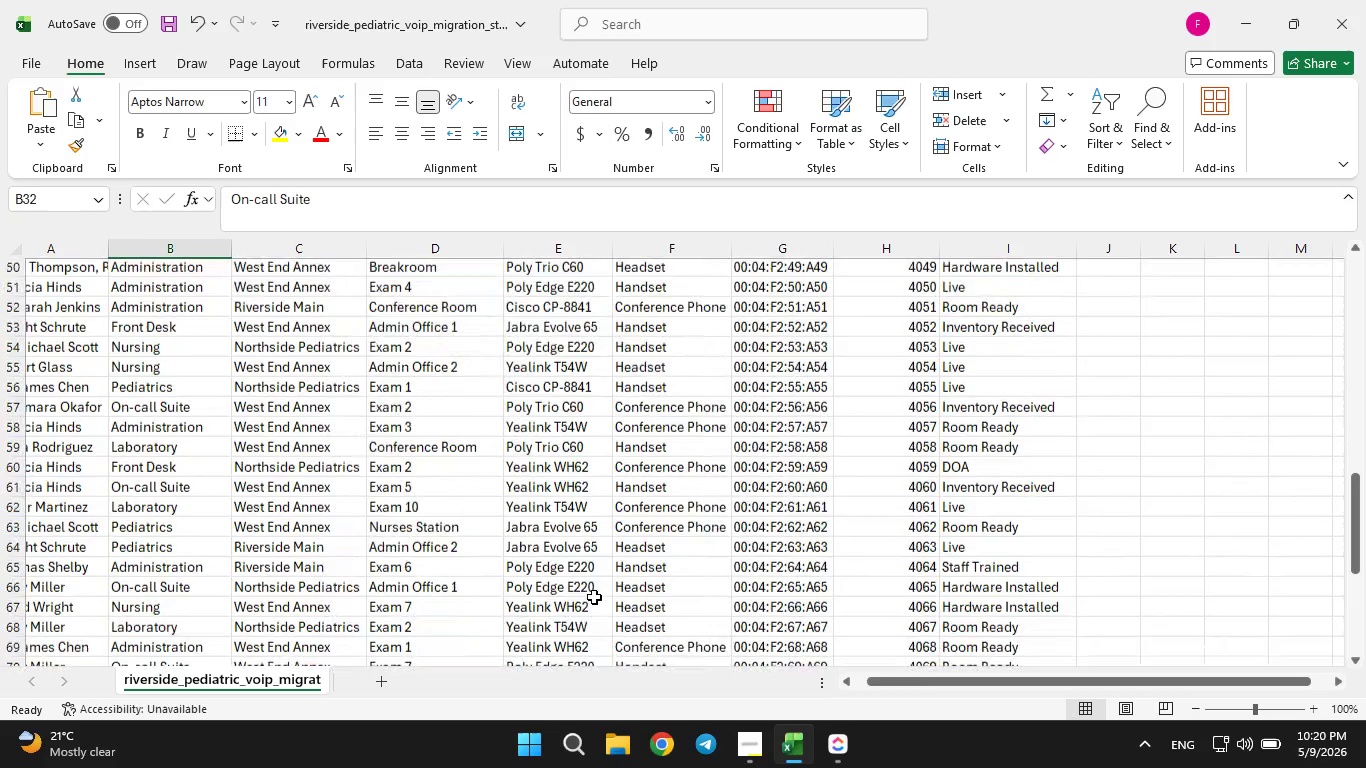 
left_click([836, 728])
 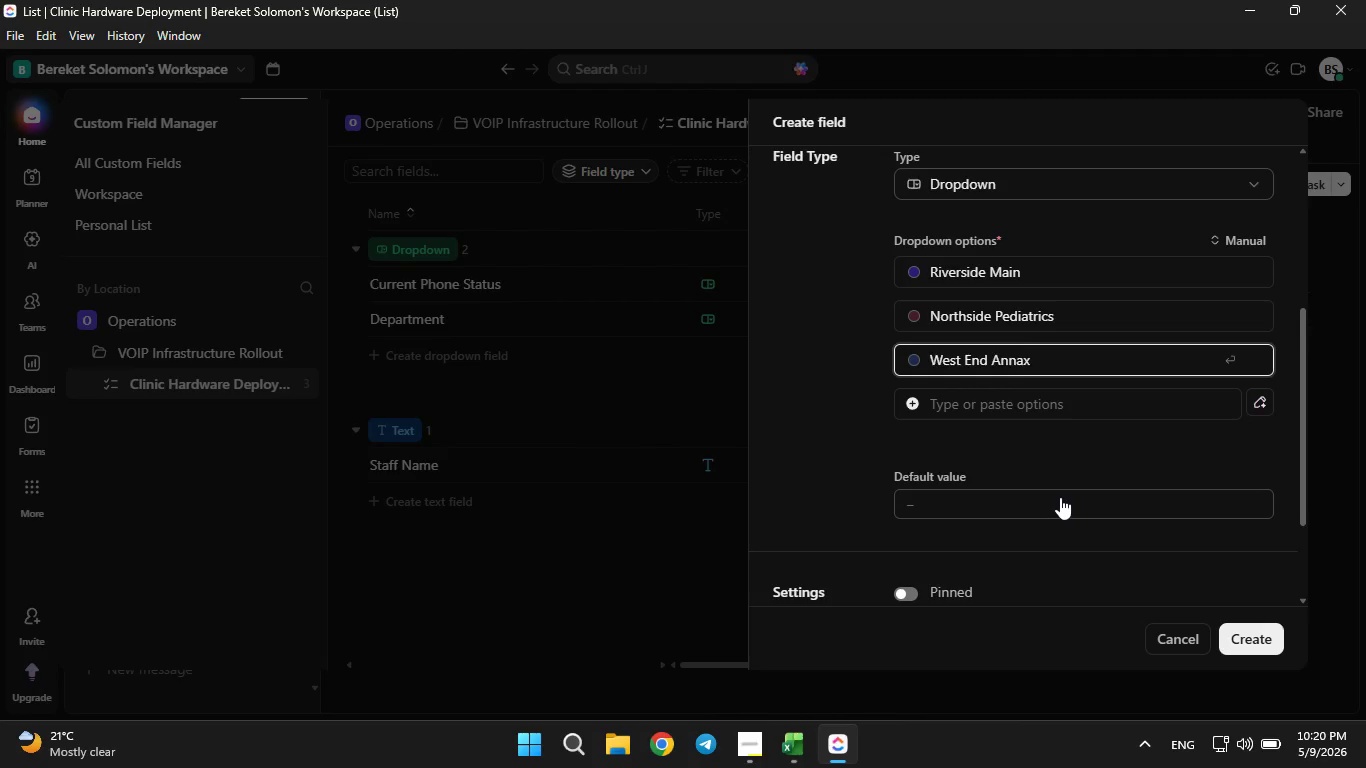 
key(ArrowLeft)
 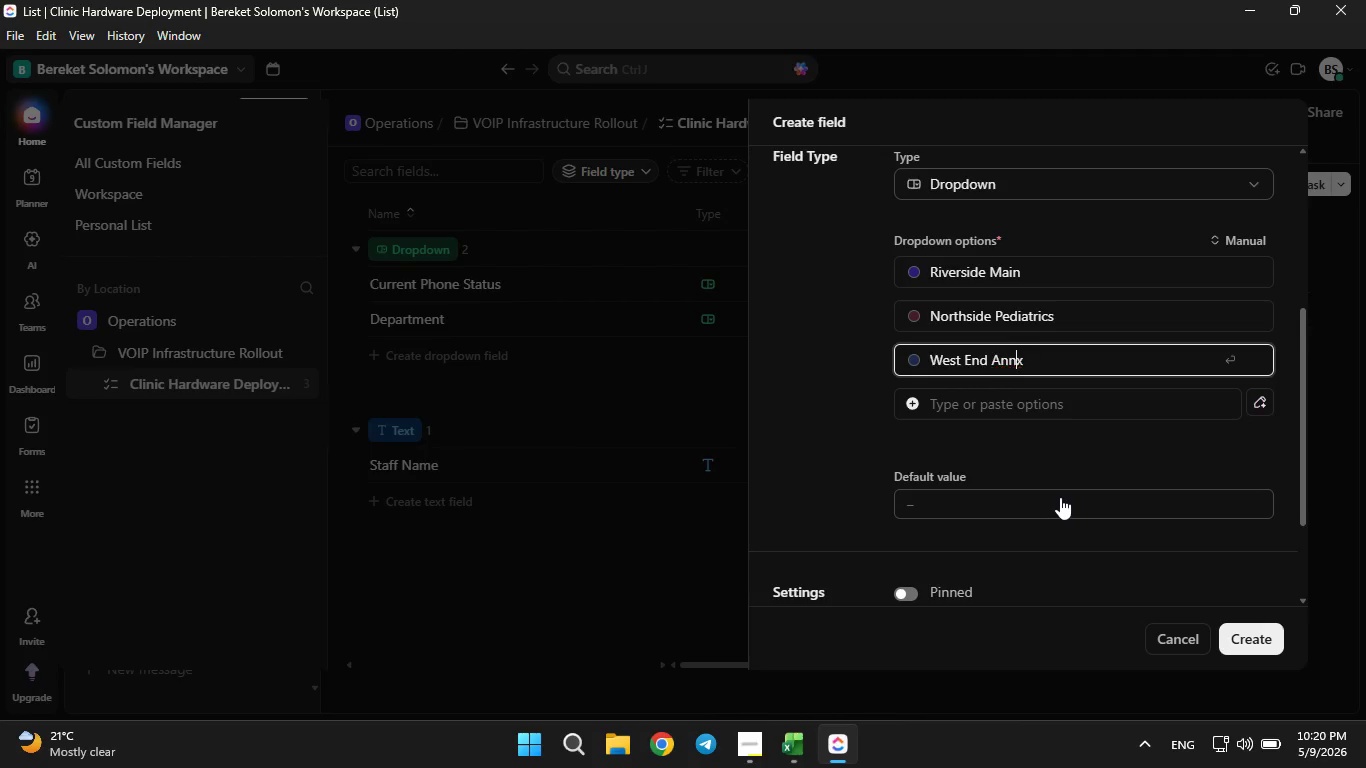 
key(Backspace)
 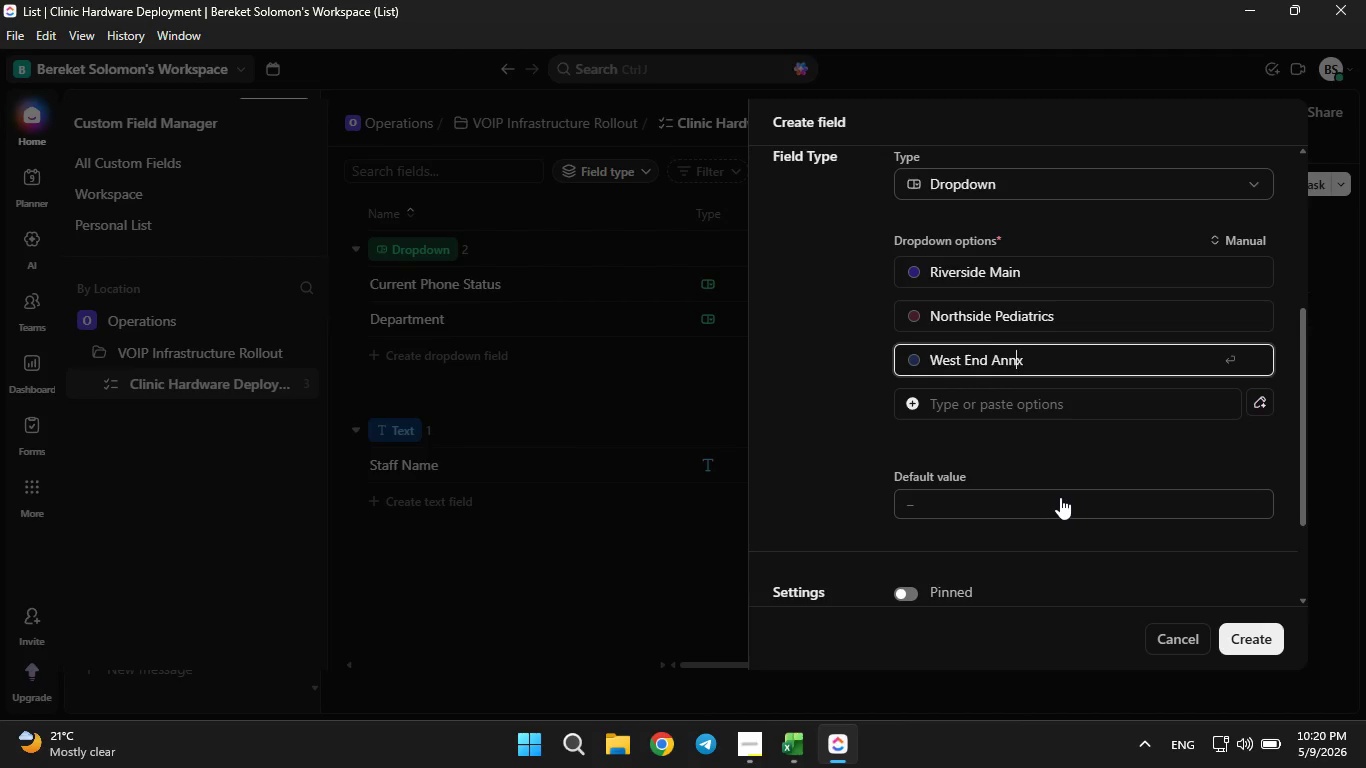 
key(E)
 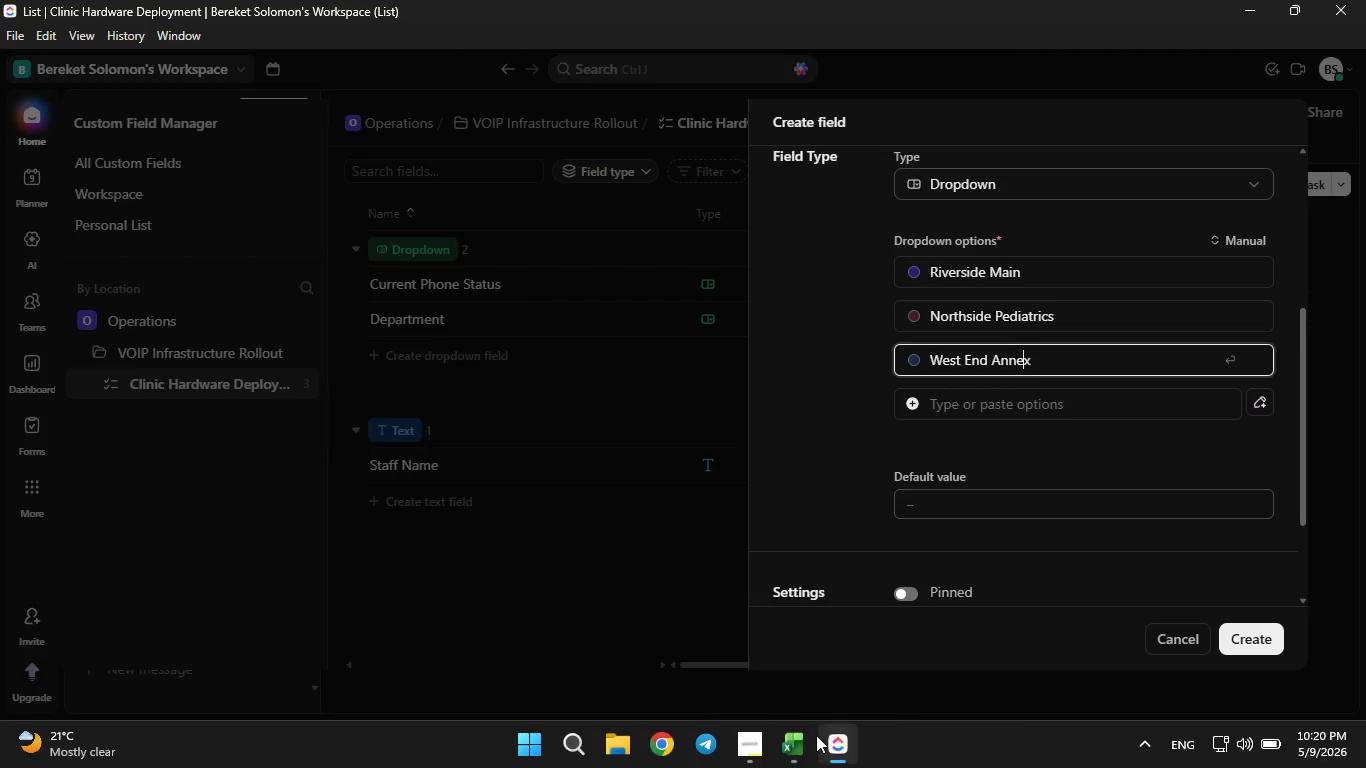 
left_click([793, 736])
 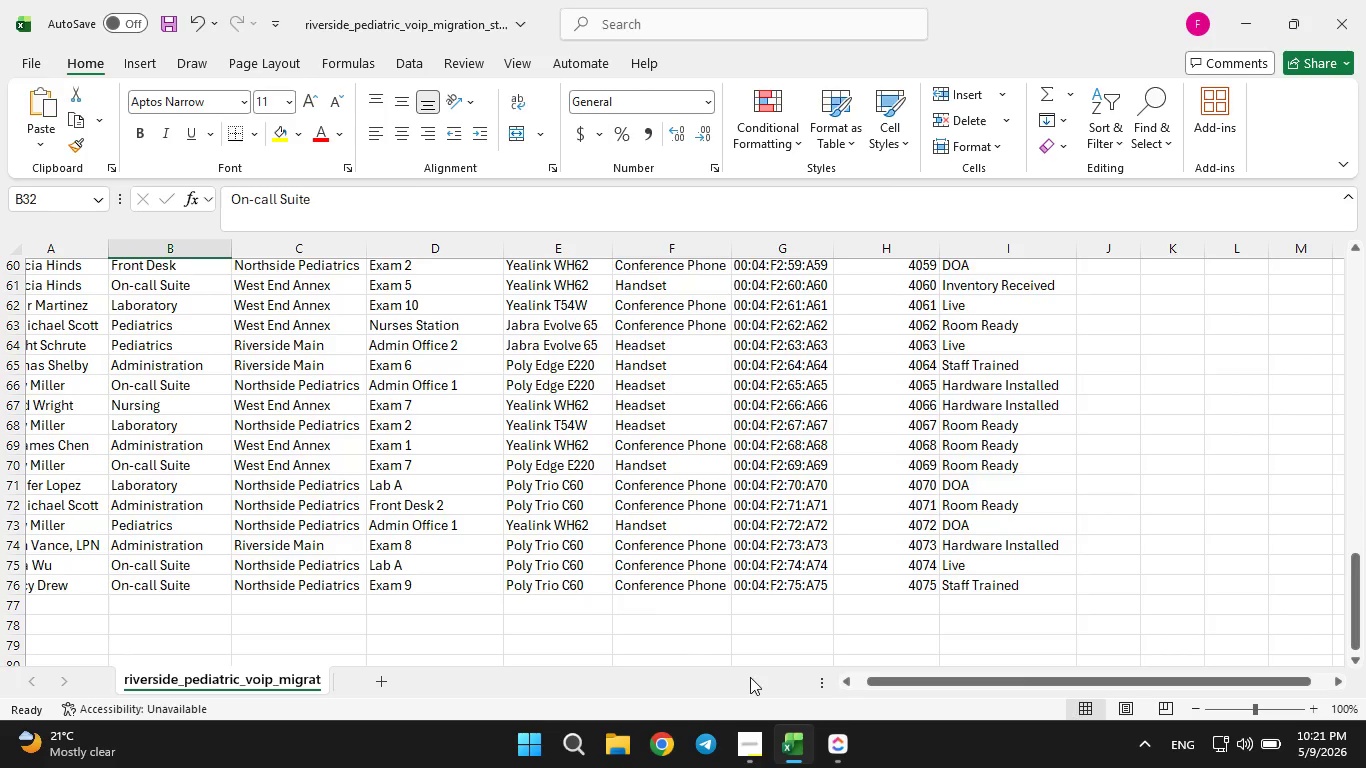 
left_click([828, 735])
 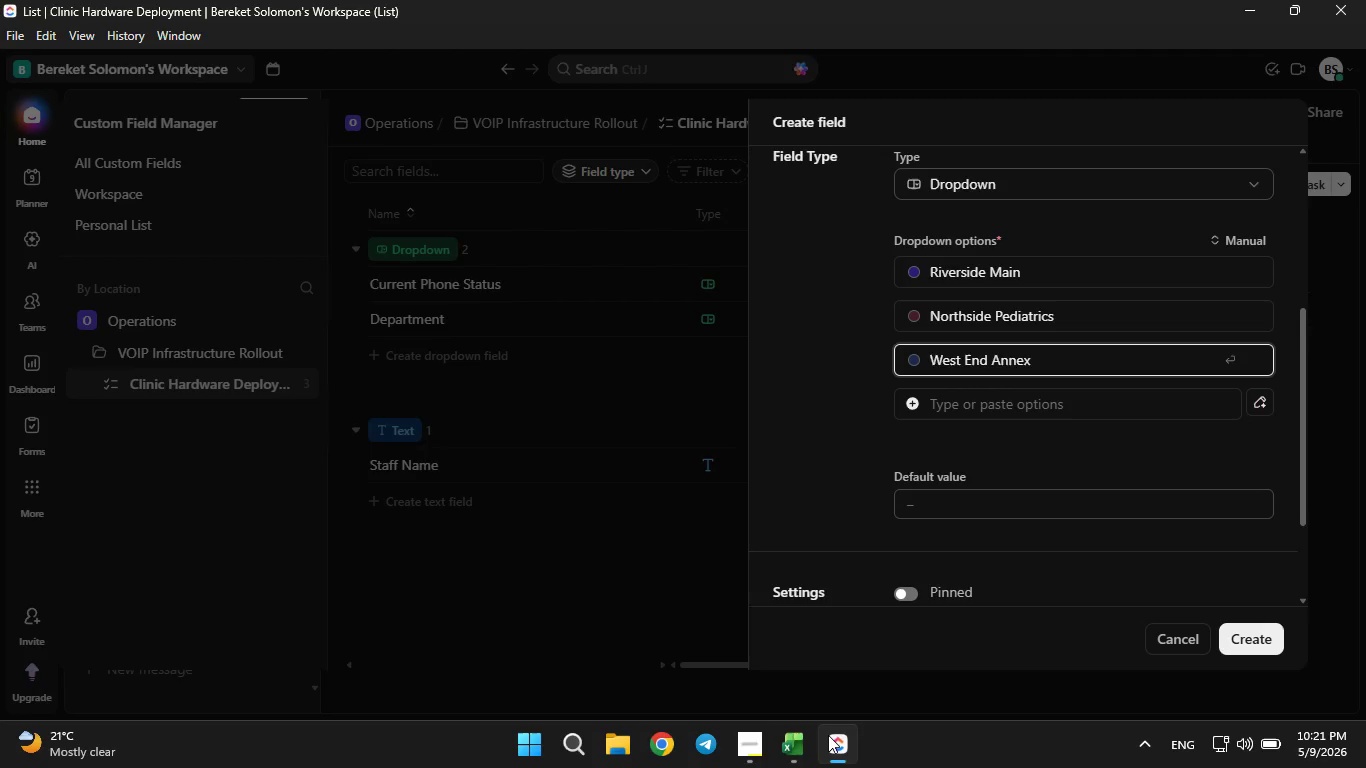 
left_click([828, 735])
 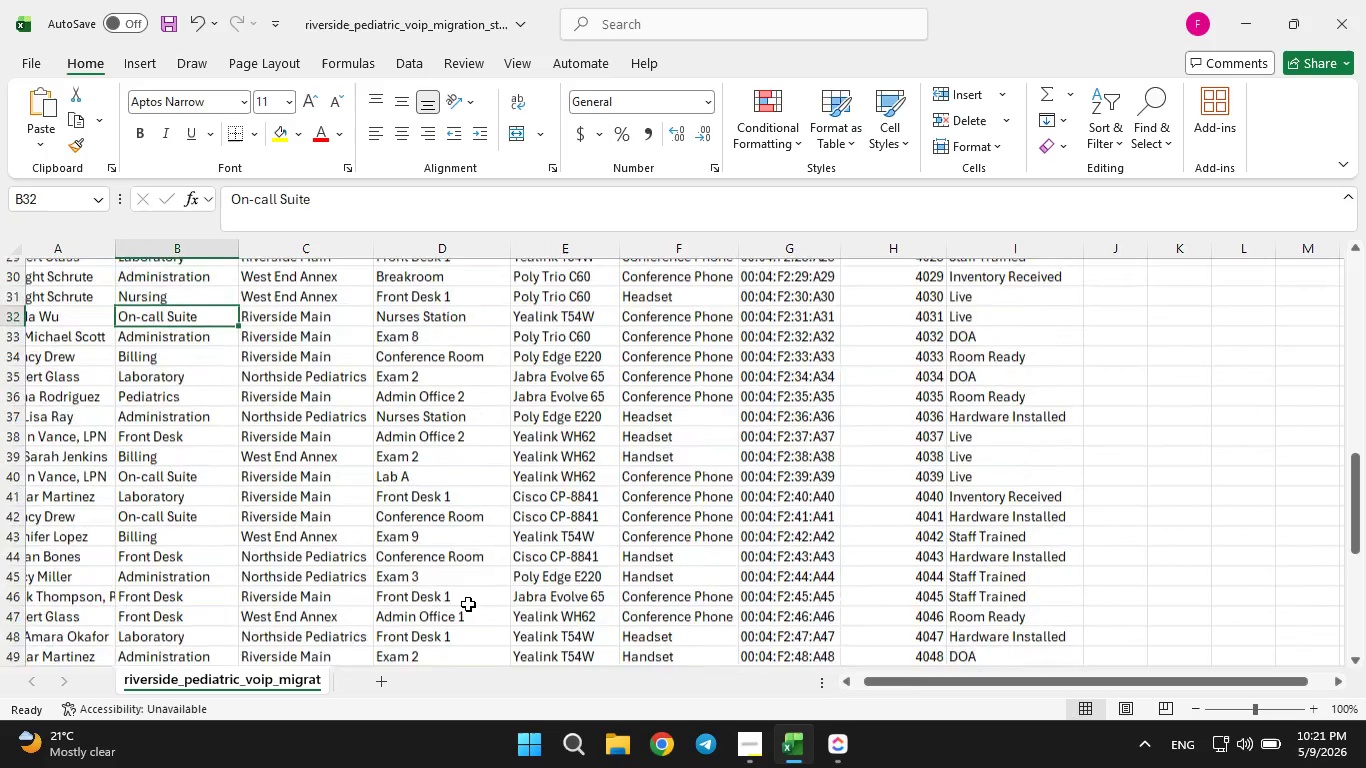 
wait(20.31)
 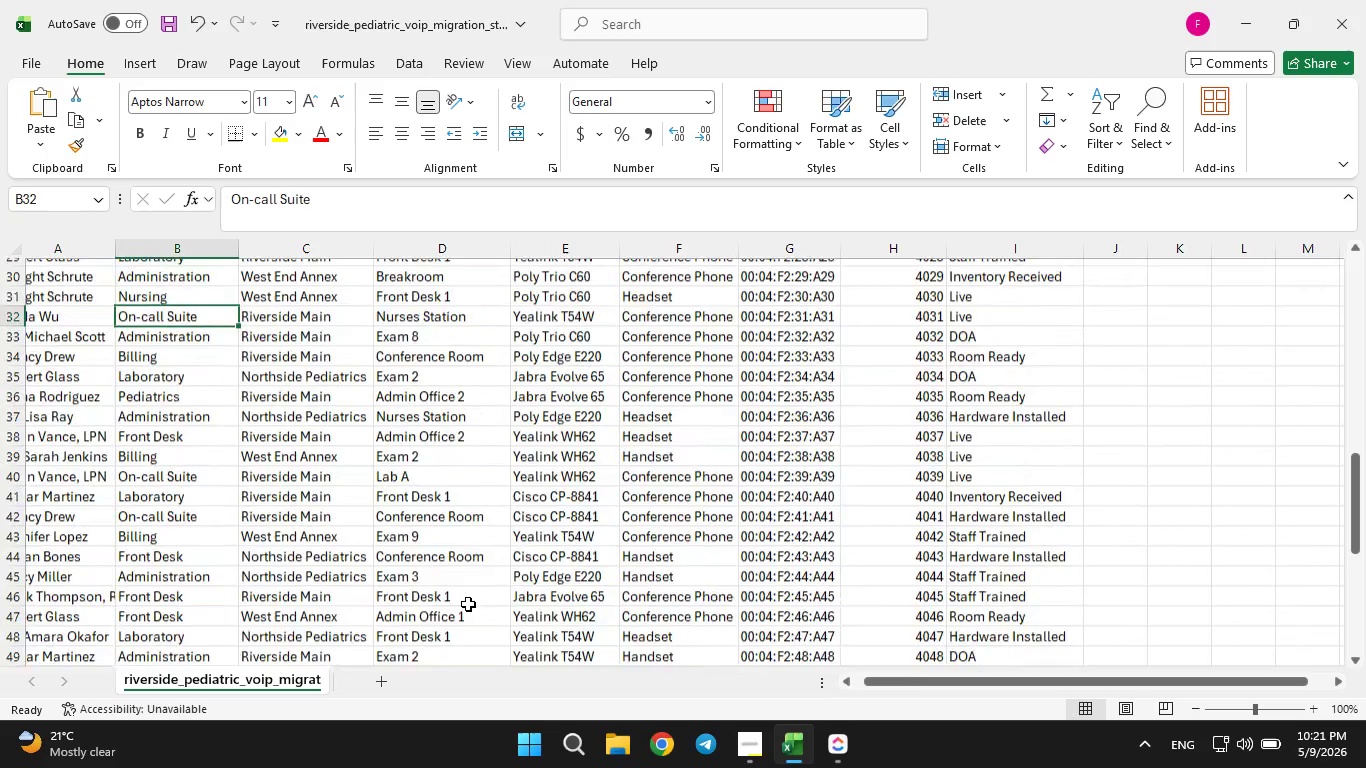 
left_click([845, 736])
 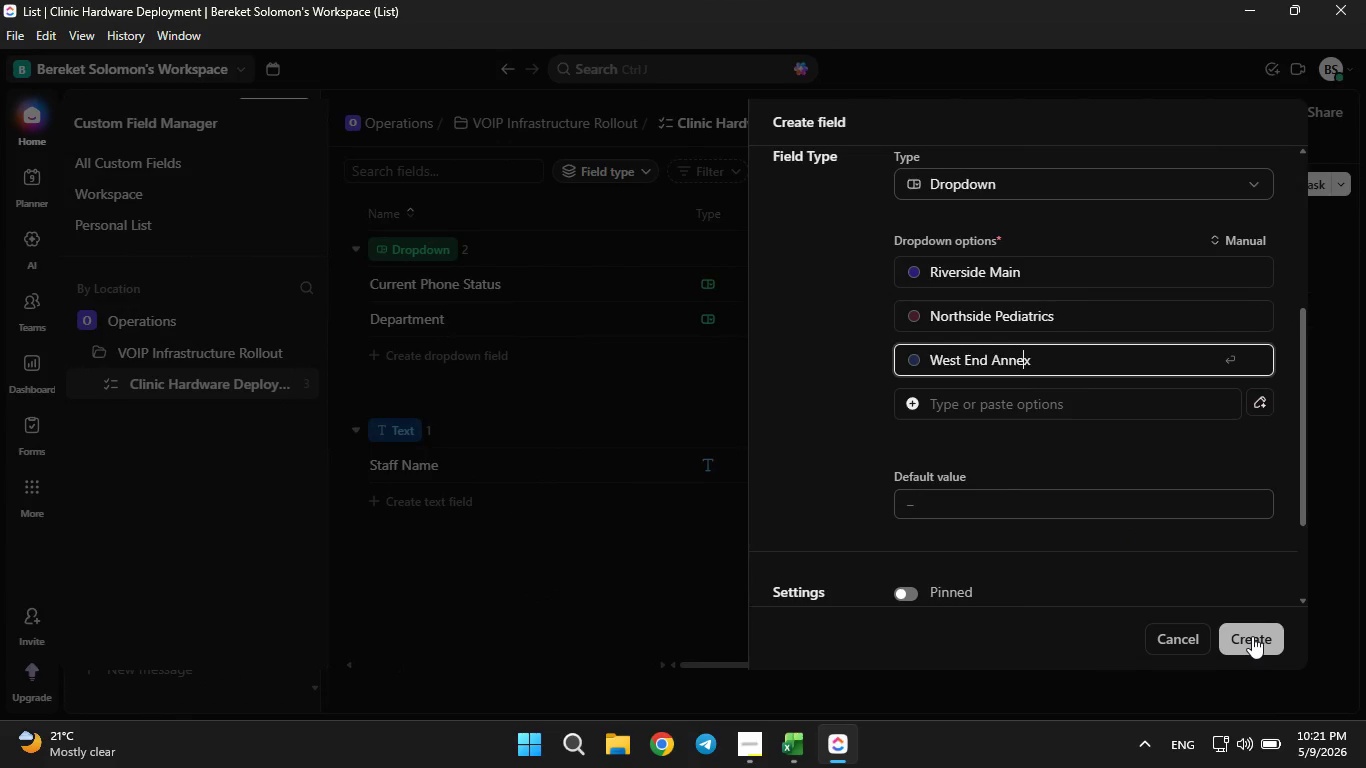 
left_click([1252, 636])
 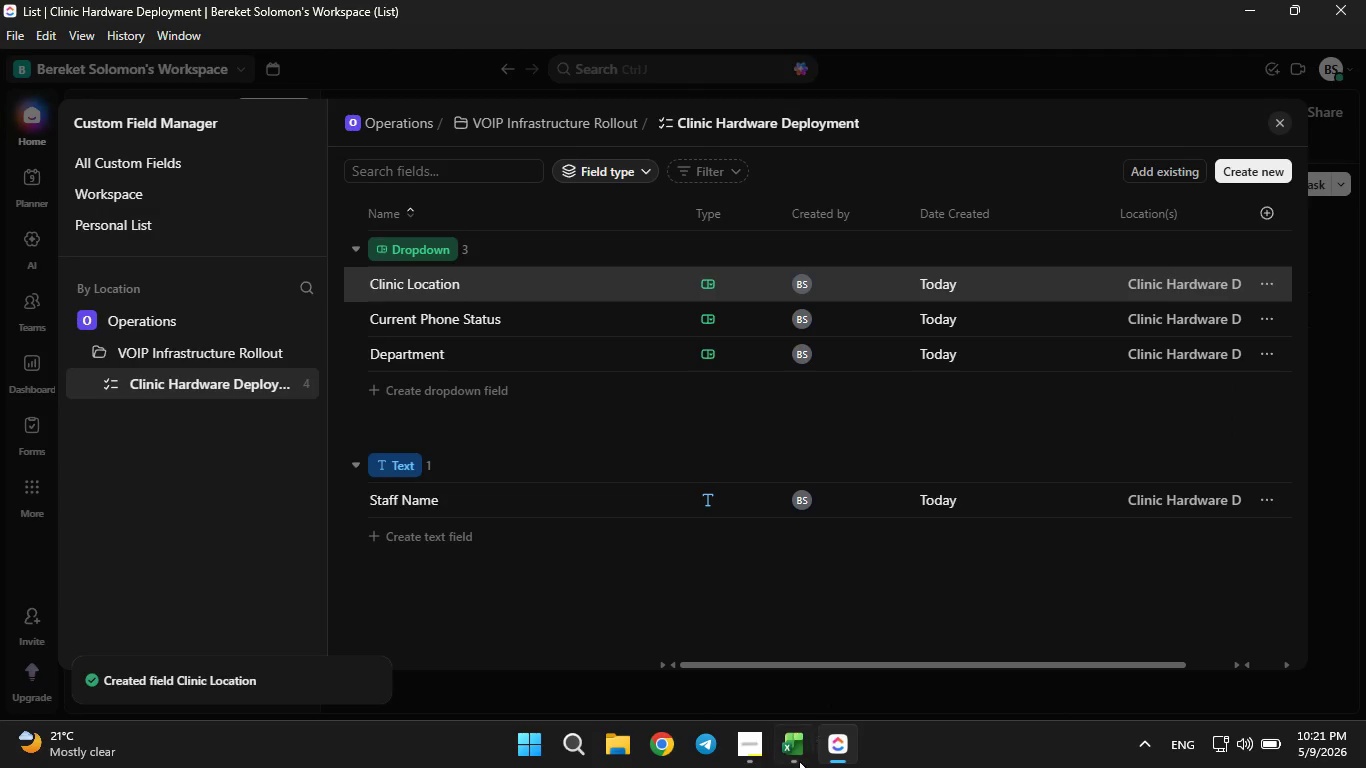 
left_click([794, 767])
 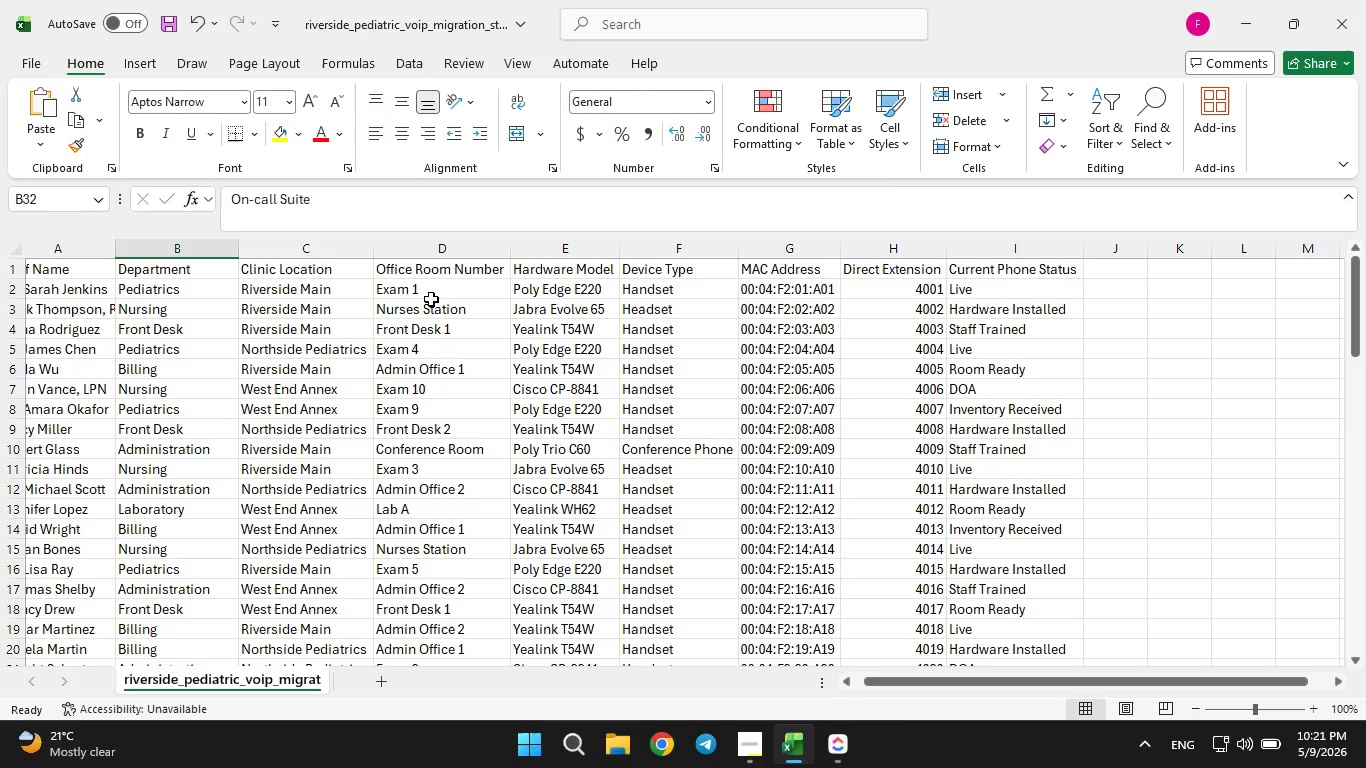 
left_click([425, 293])
 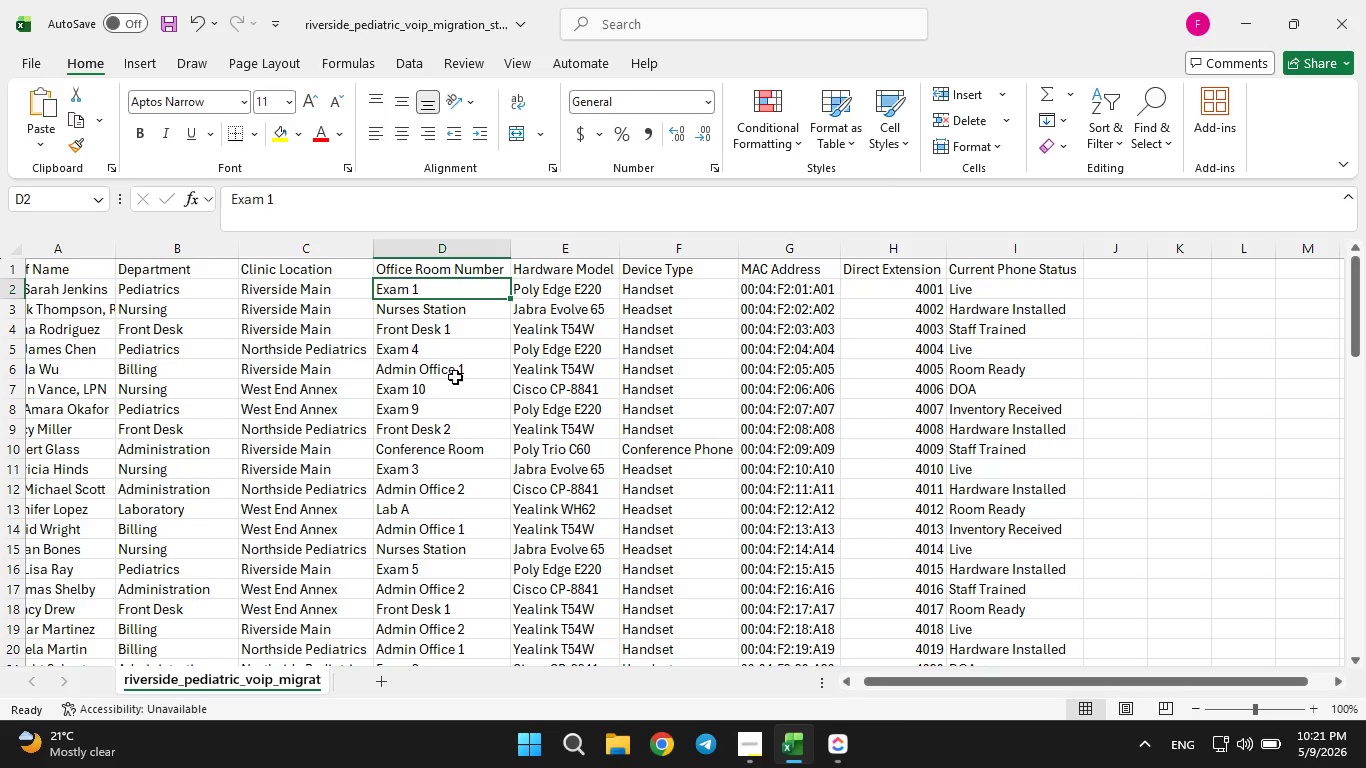 
wait(5.78)
 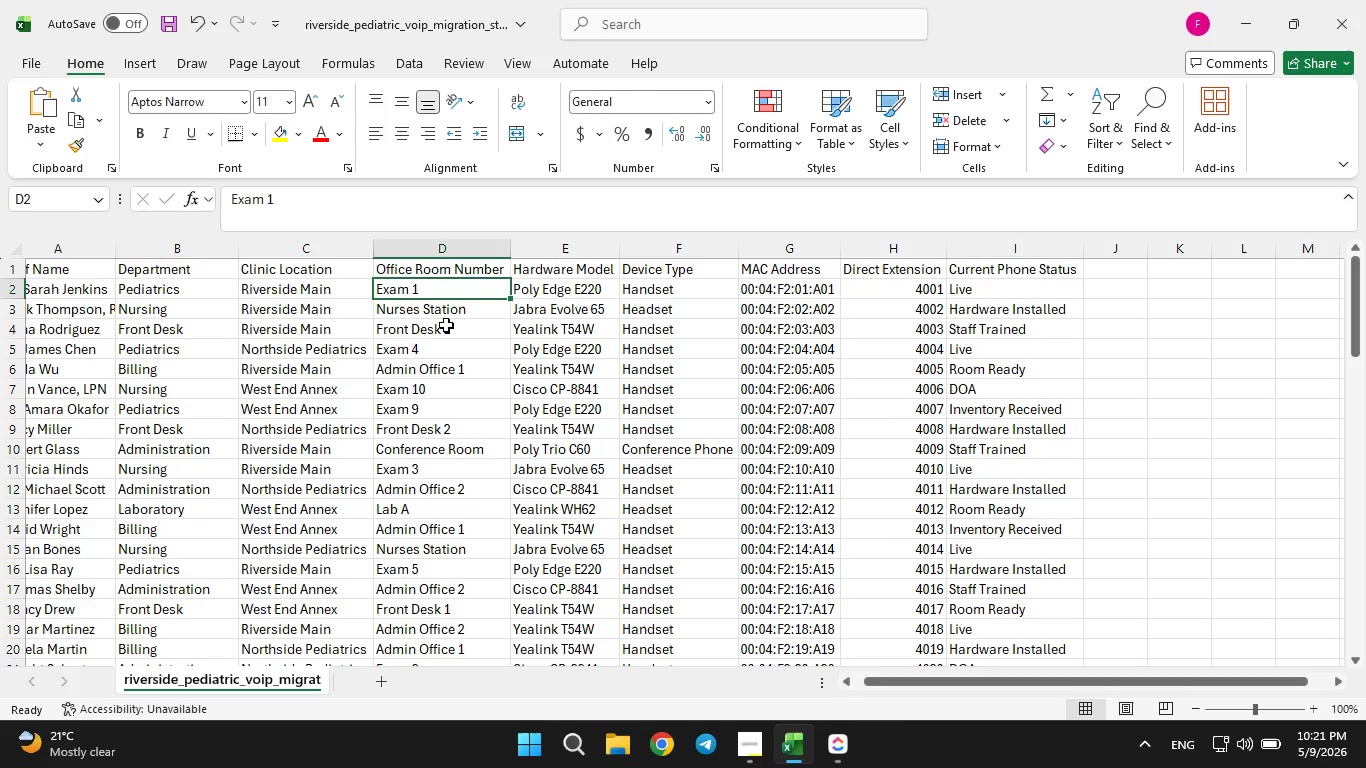 
left_click([438, 318])
 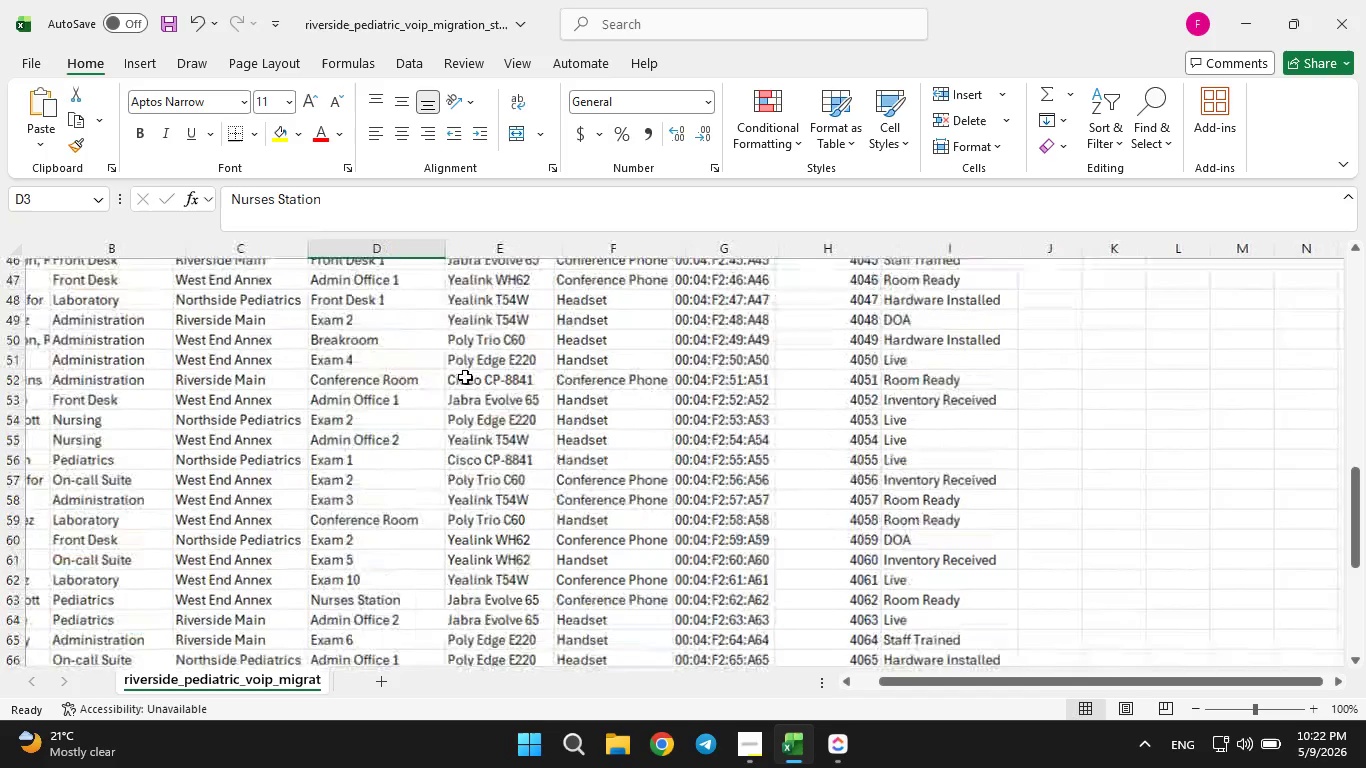 
wait(84.64)
 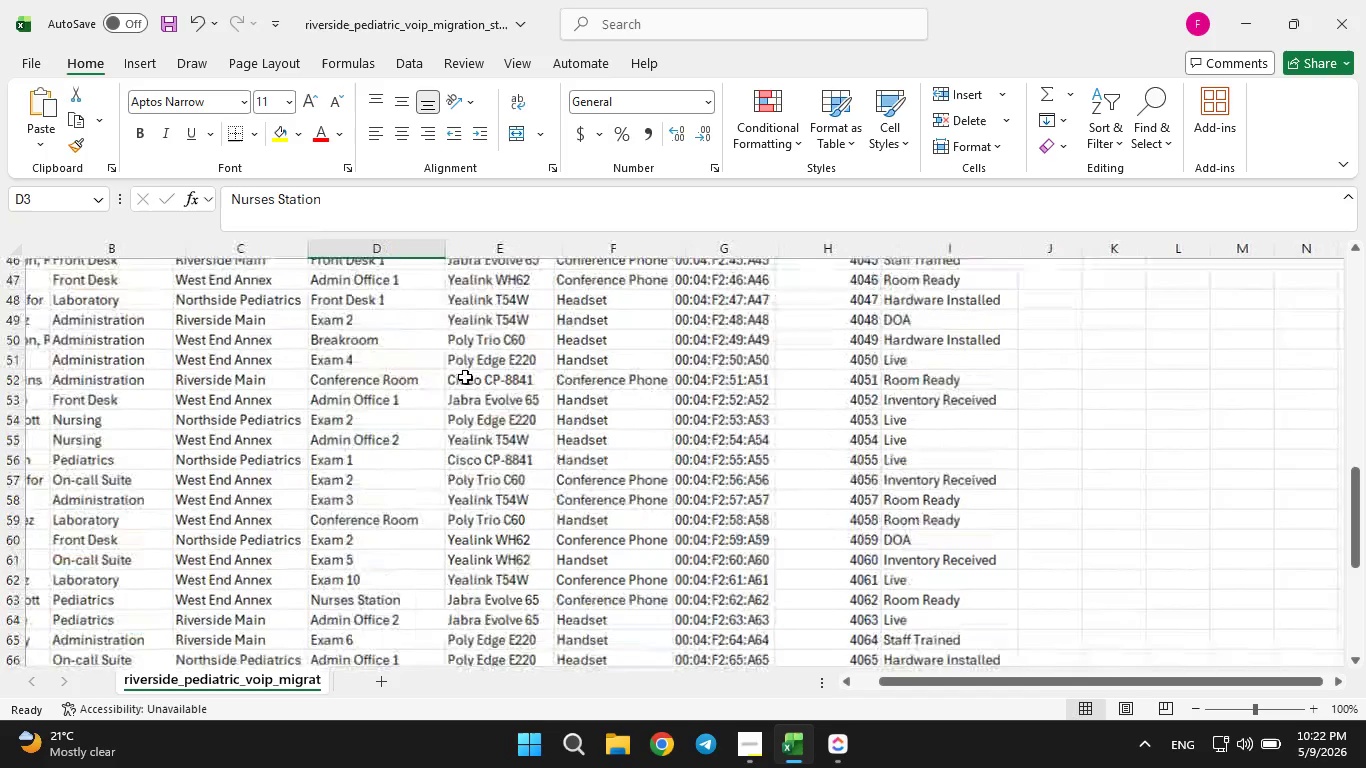 
left_click([850, 741])
 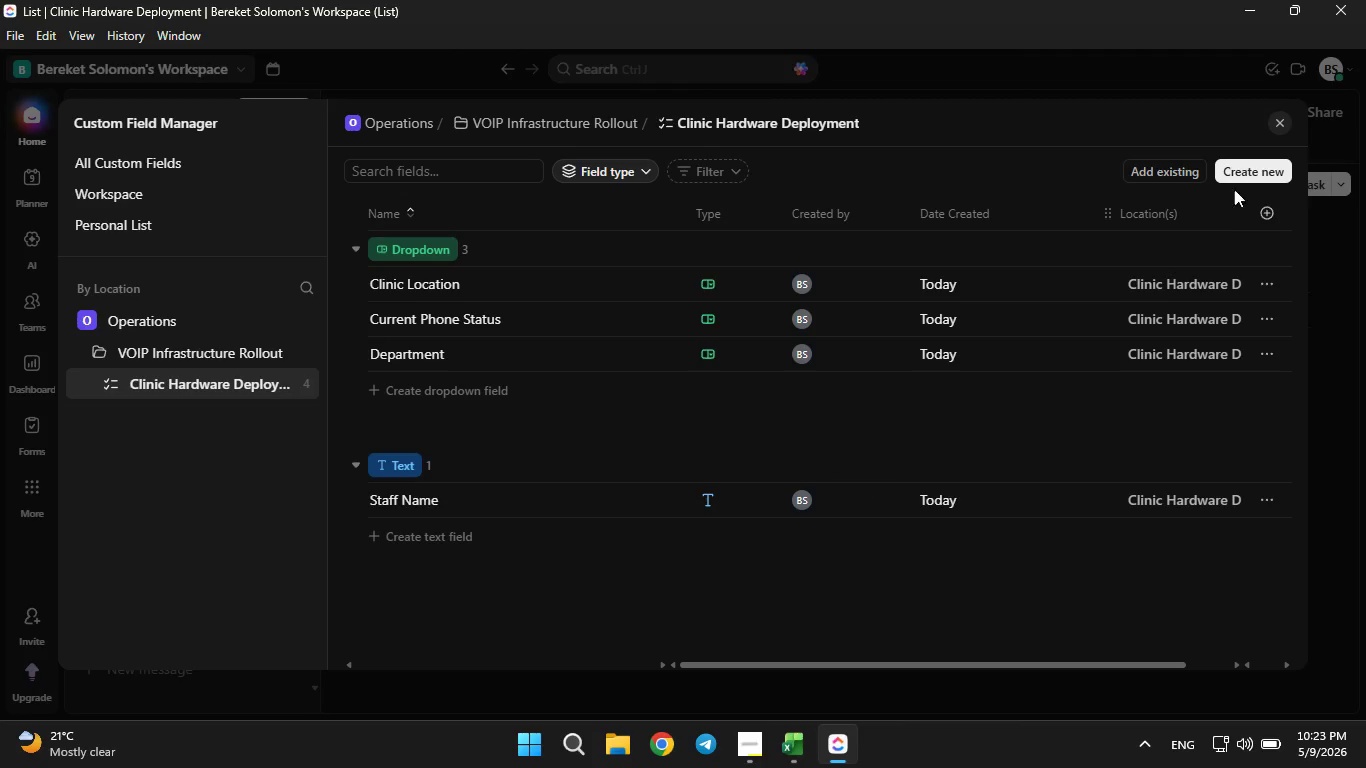 
left_click([1257, 162])
 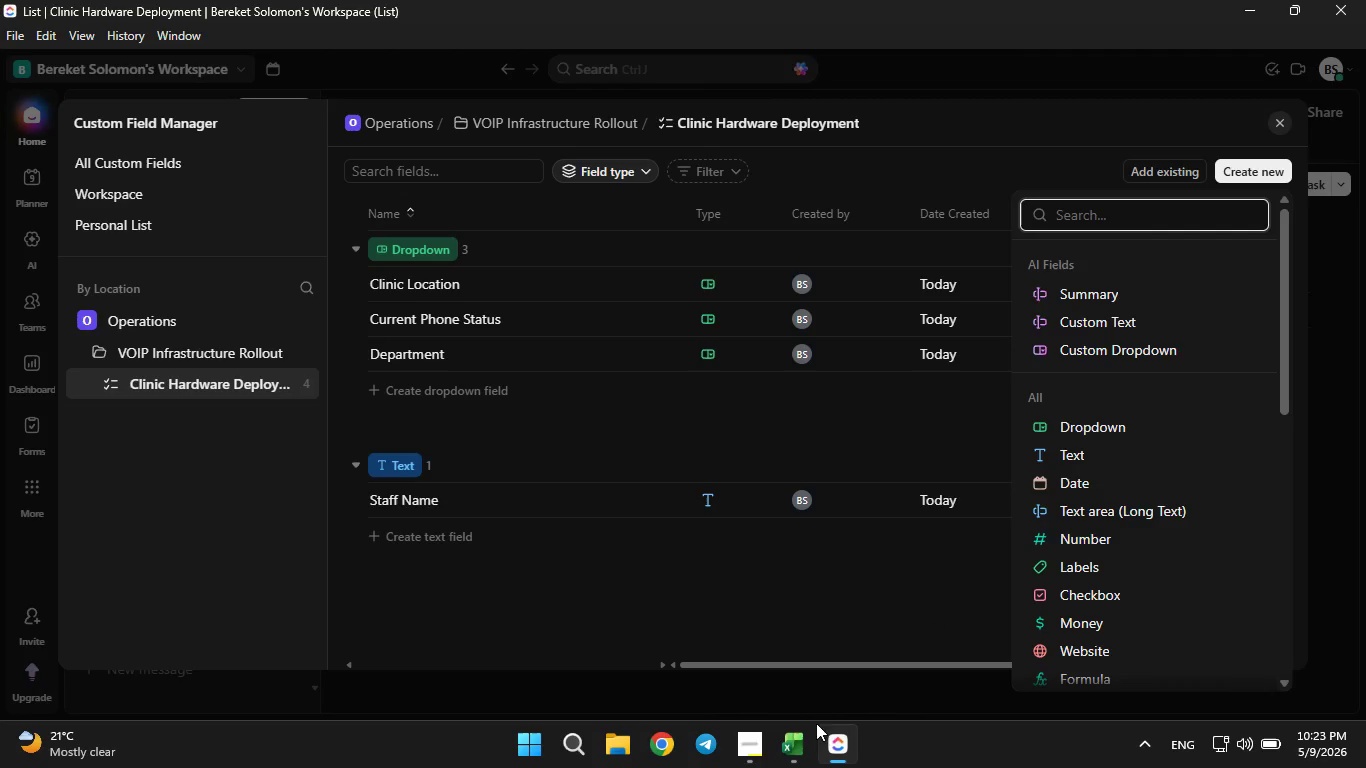 
left_click([808, 743])
 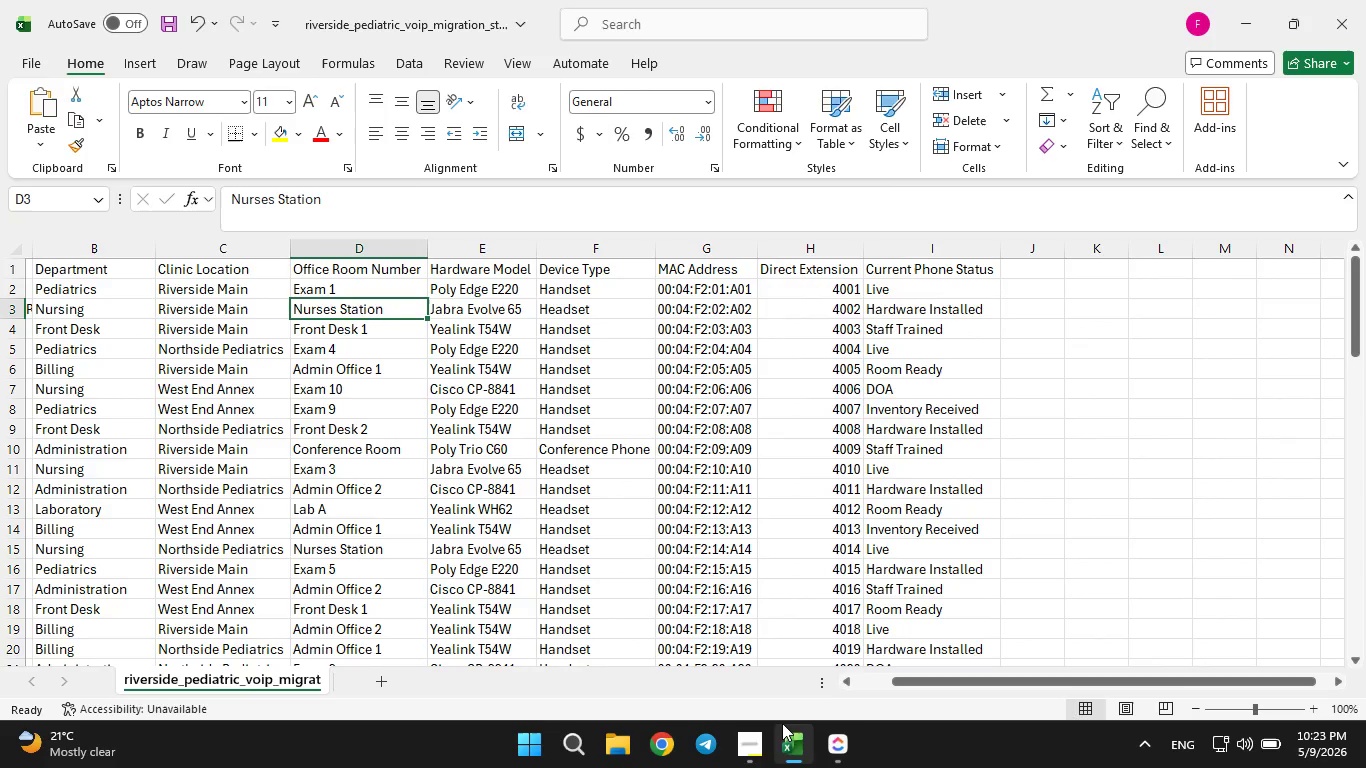 
left_click([829, 762])
 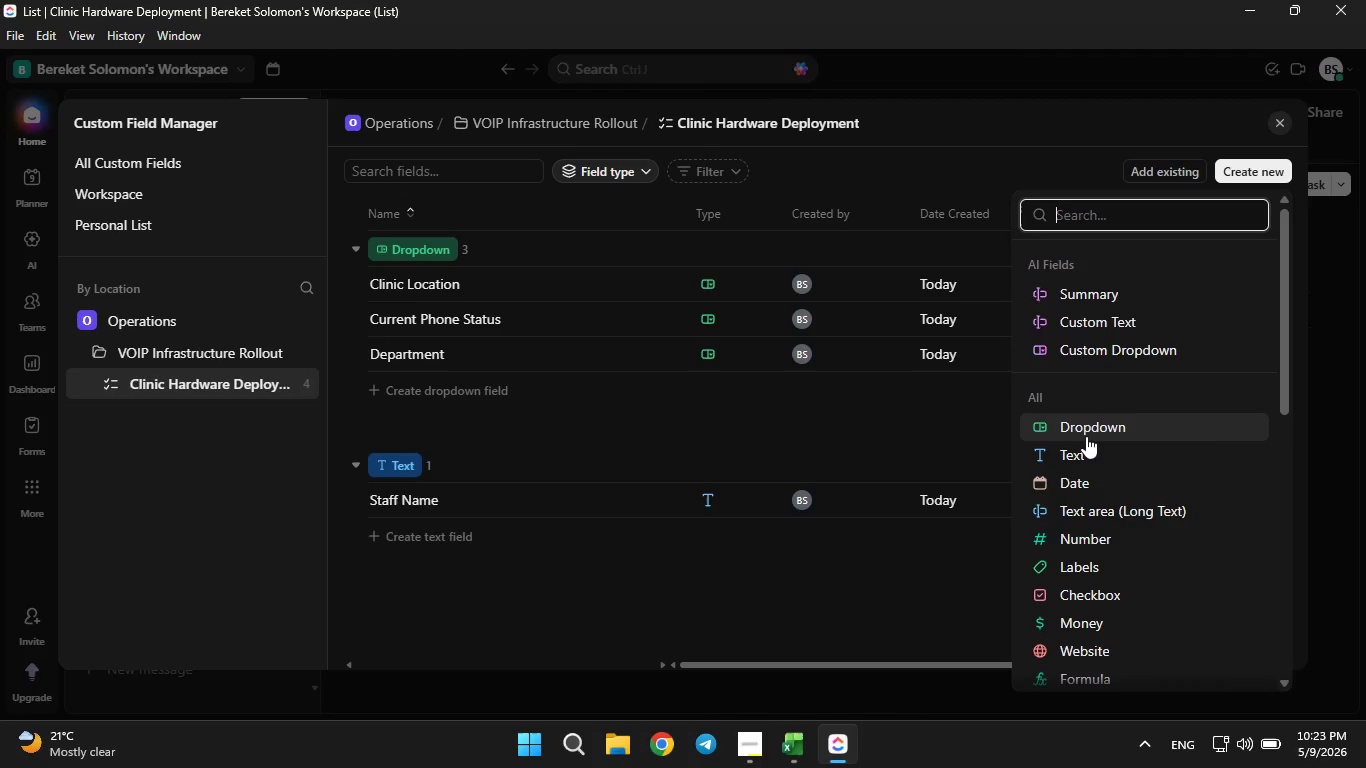 
left_click([1086, 436])
 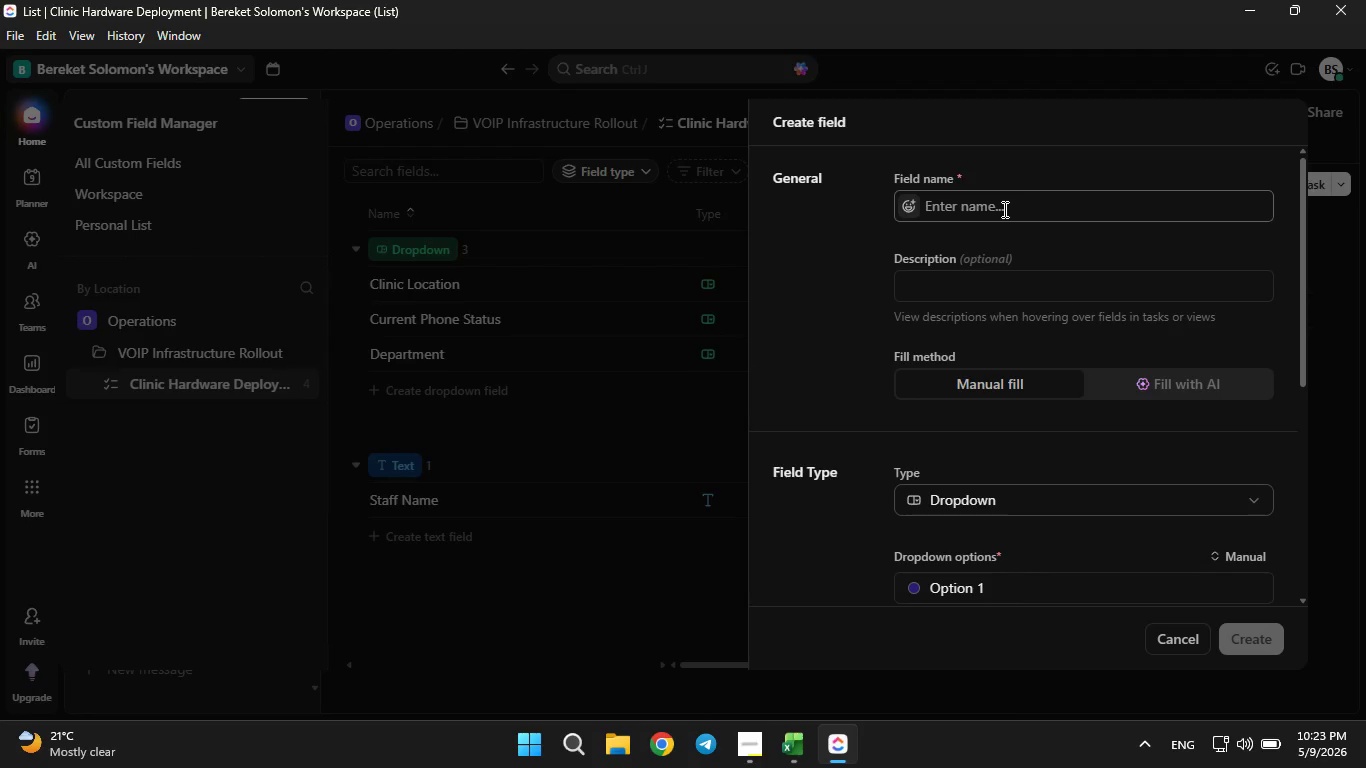 
left_click([1003, 209])
 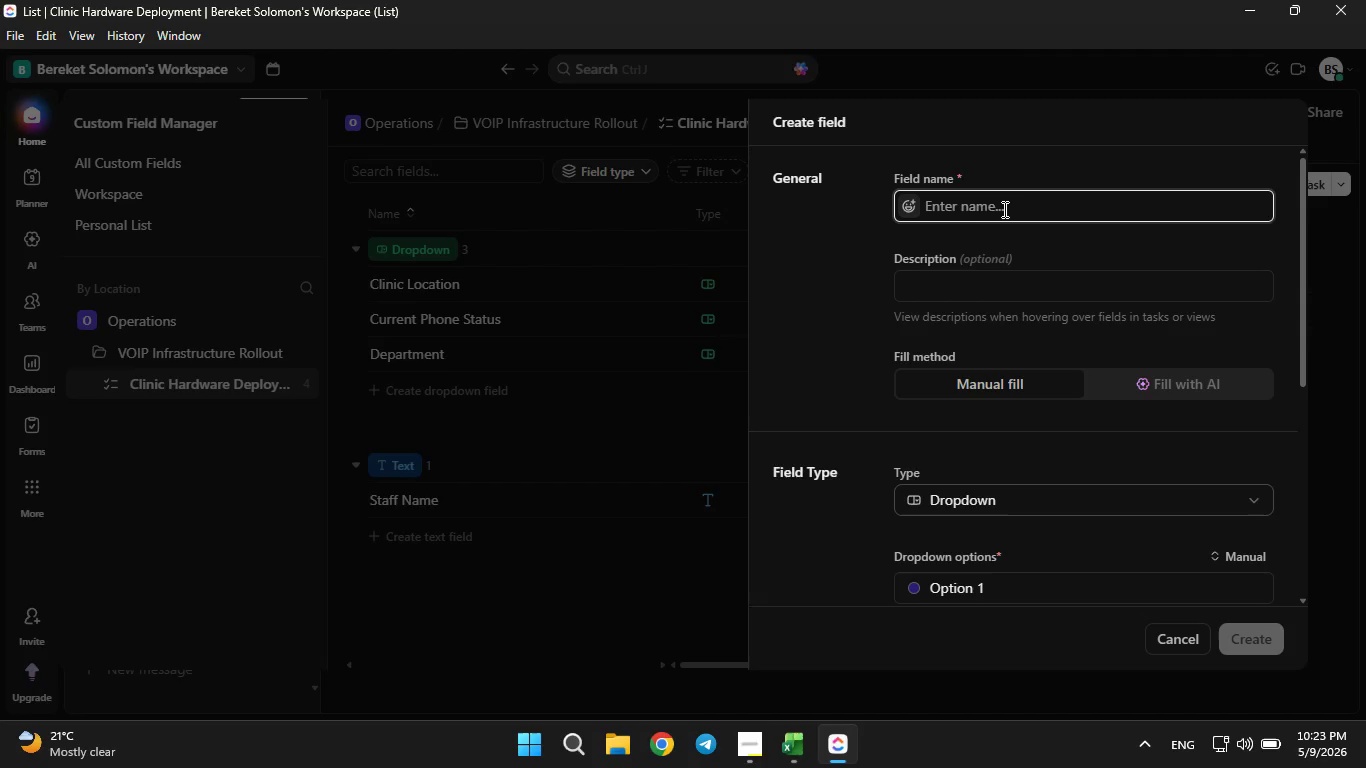 
type(Office Room Number)
 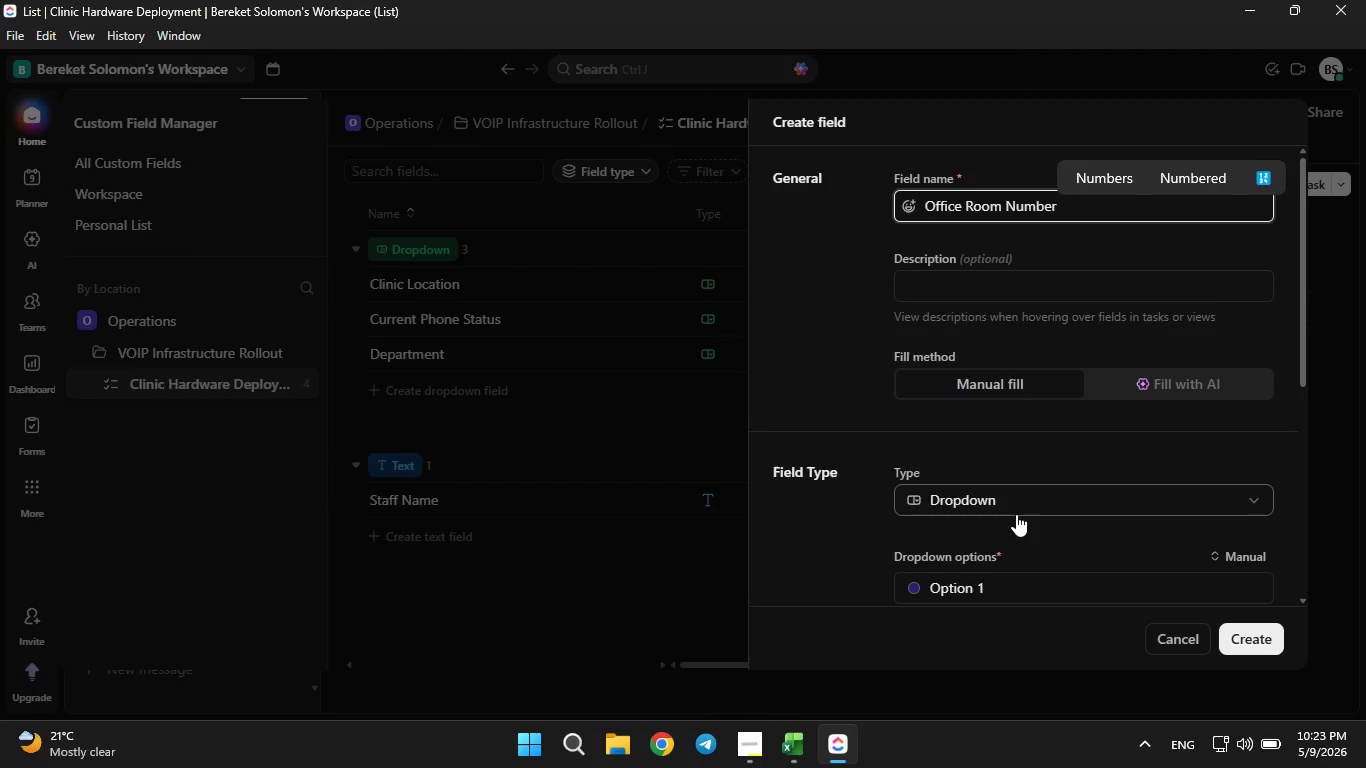 
scroll: coordinate [1016, 514], scroll_direction: down, amount: 3.0
 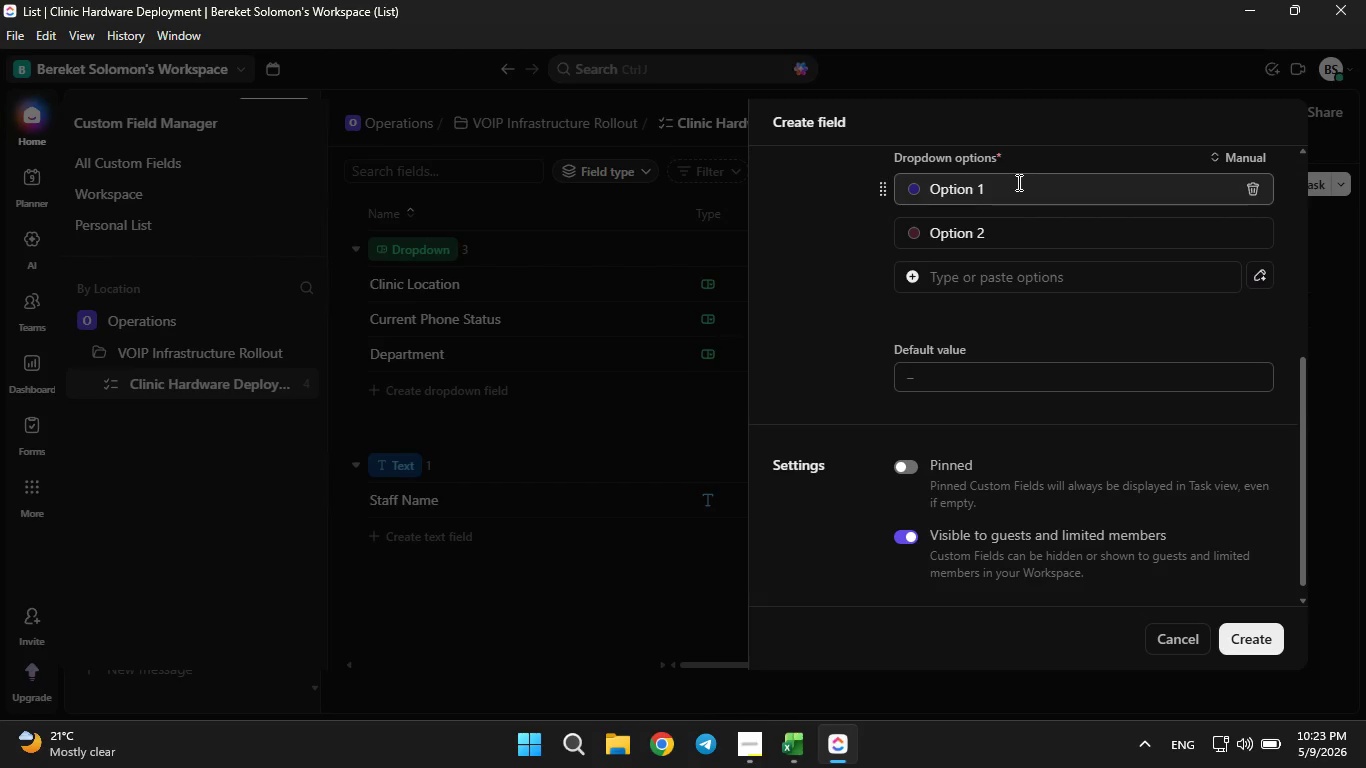 
left_click([1017, 182])
 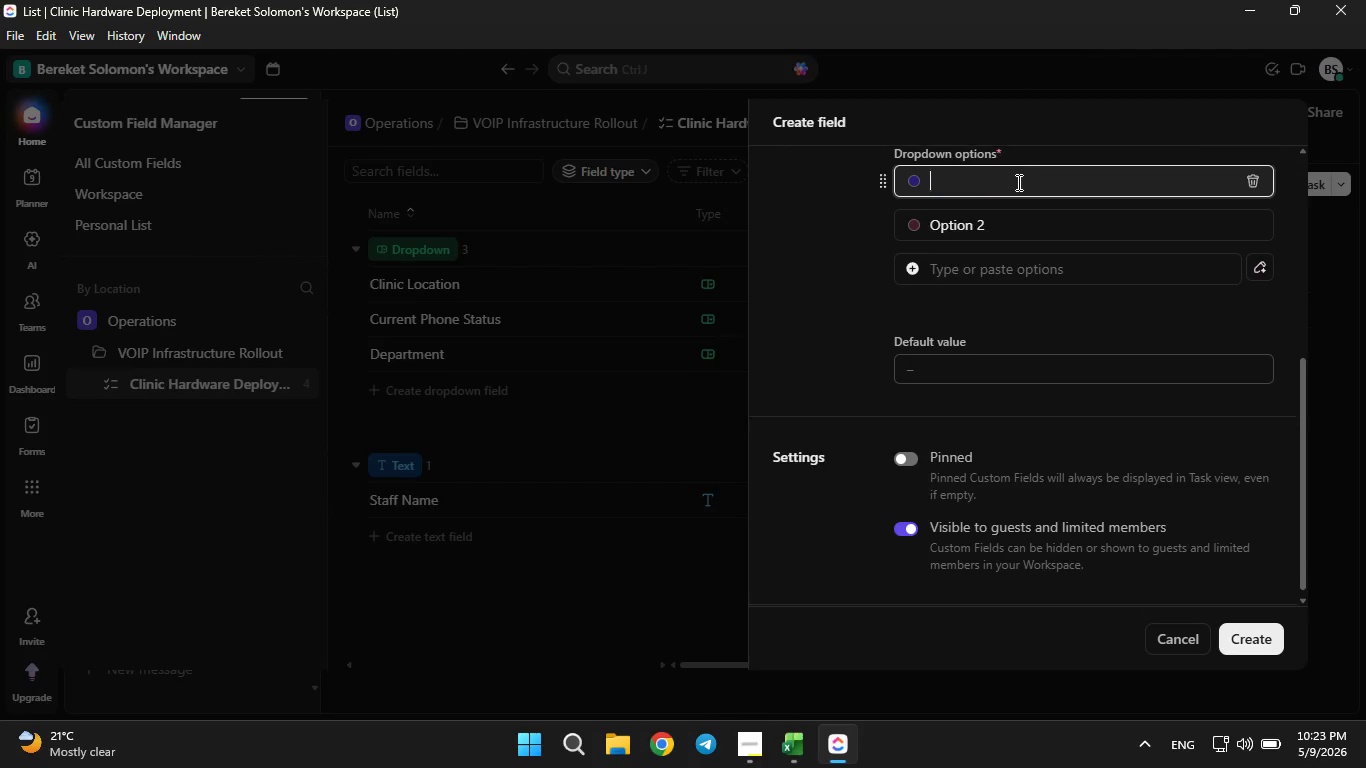 
key(Backspace)
type(Exam 1)
 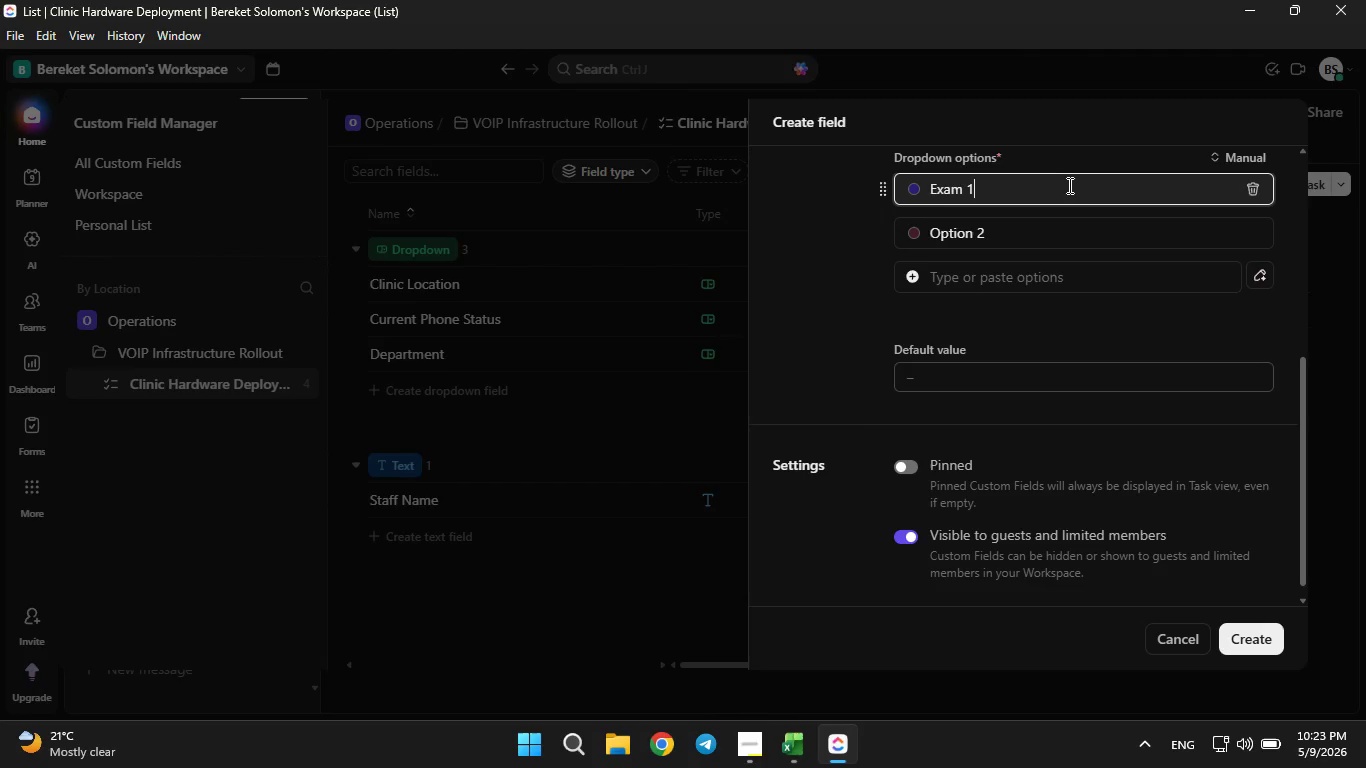 
right_click([1065, 188])
 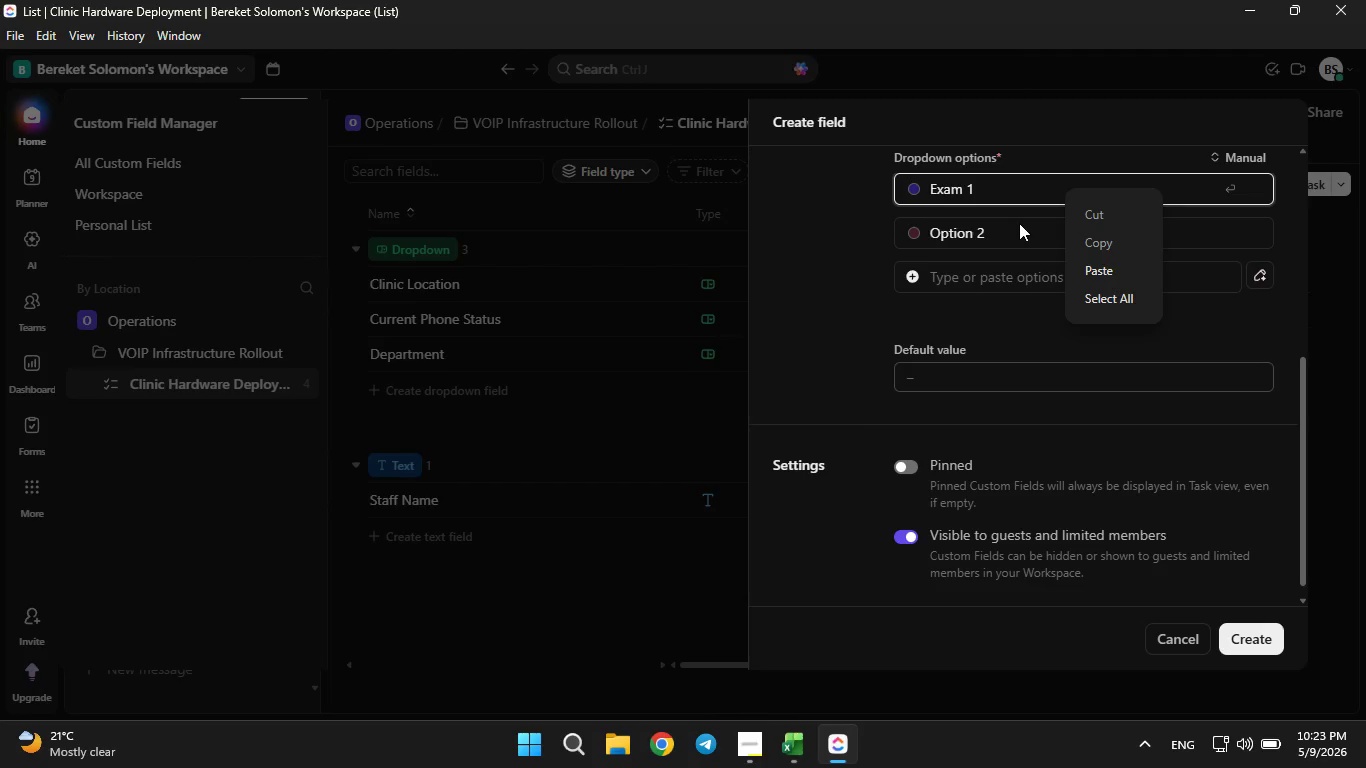 
hold_key(key=ShiftLeft, duration=0.94)
 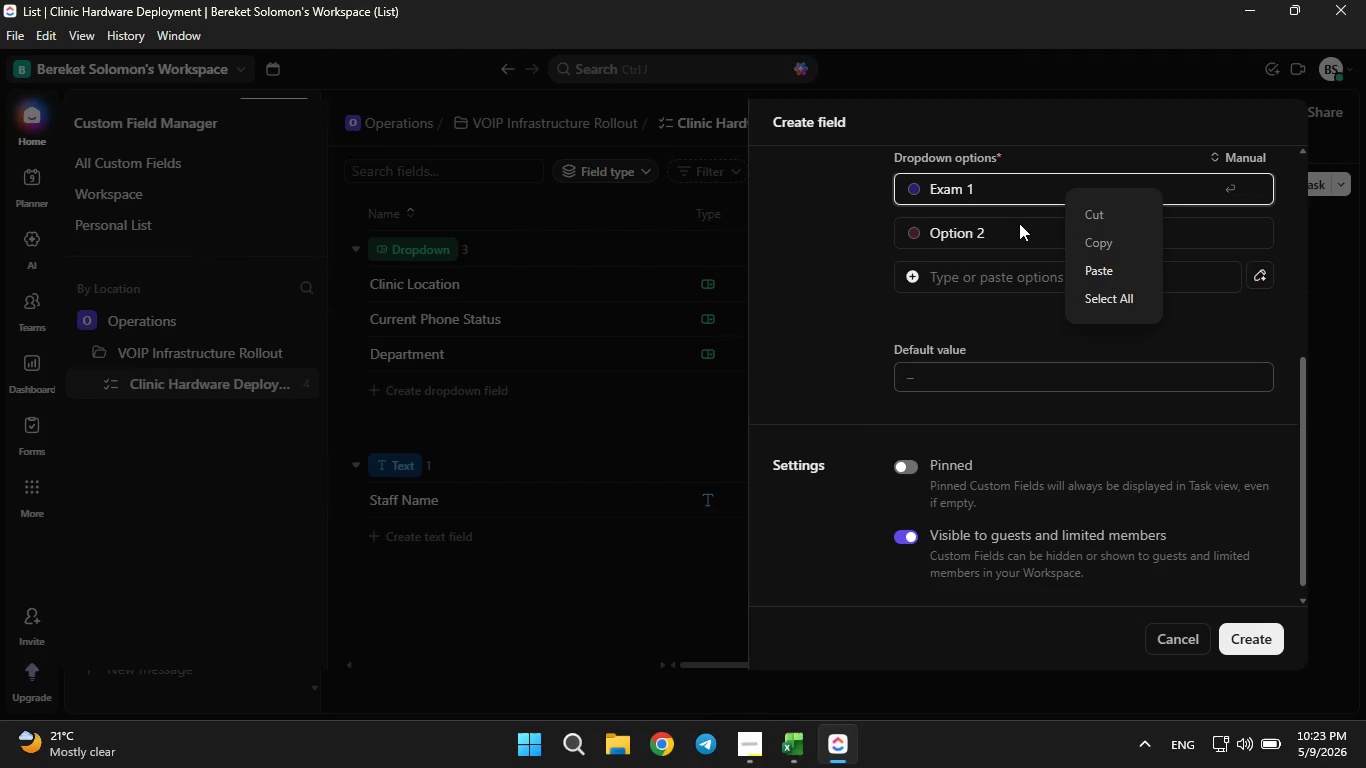 
hold_key(key=ArrowLeft, duration=0.64)
 